 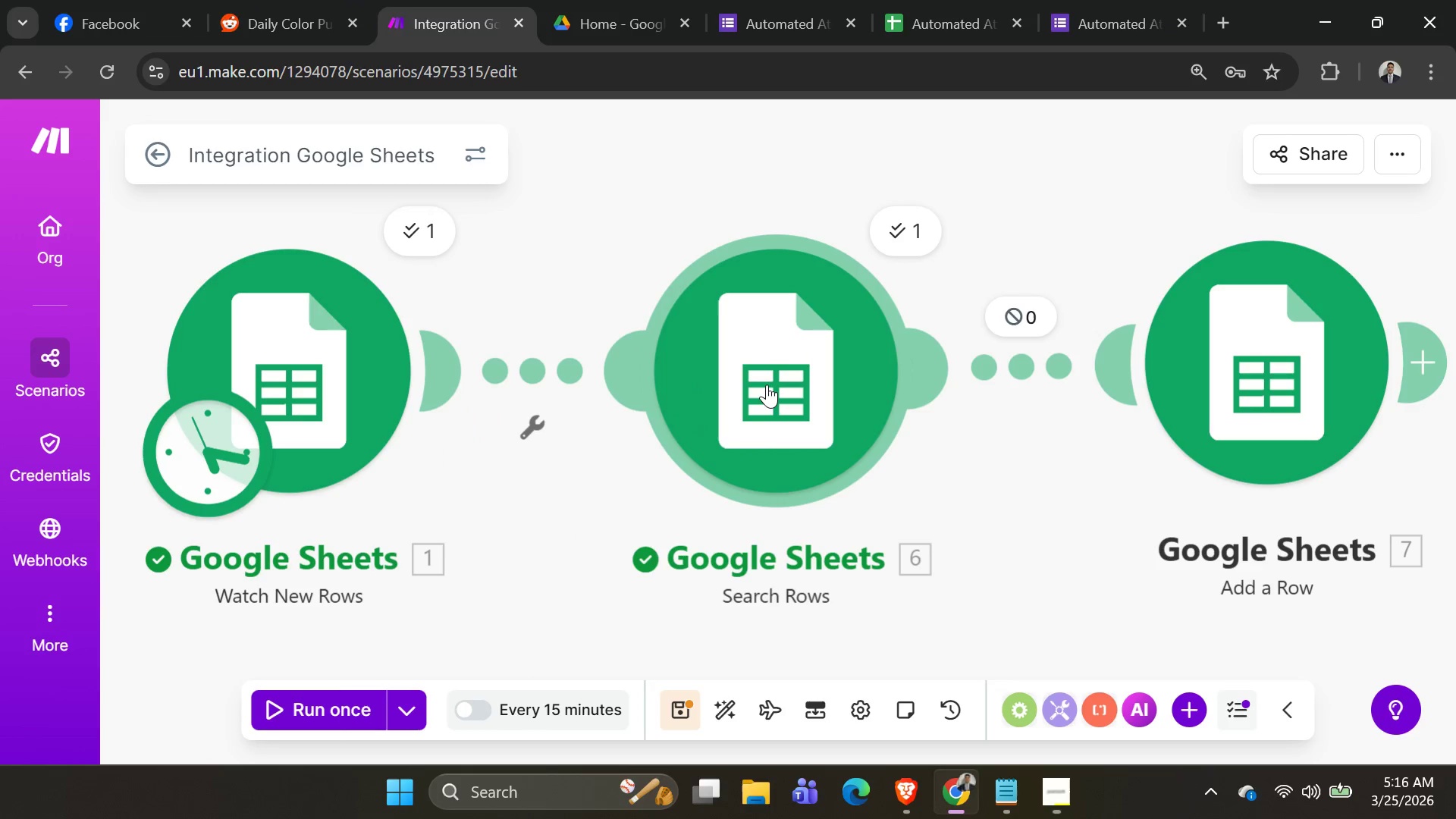 
key(Alt+AltLeft)
 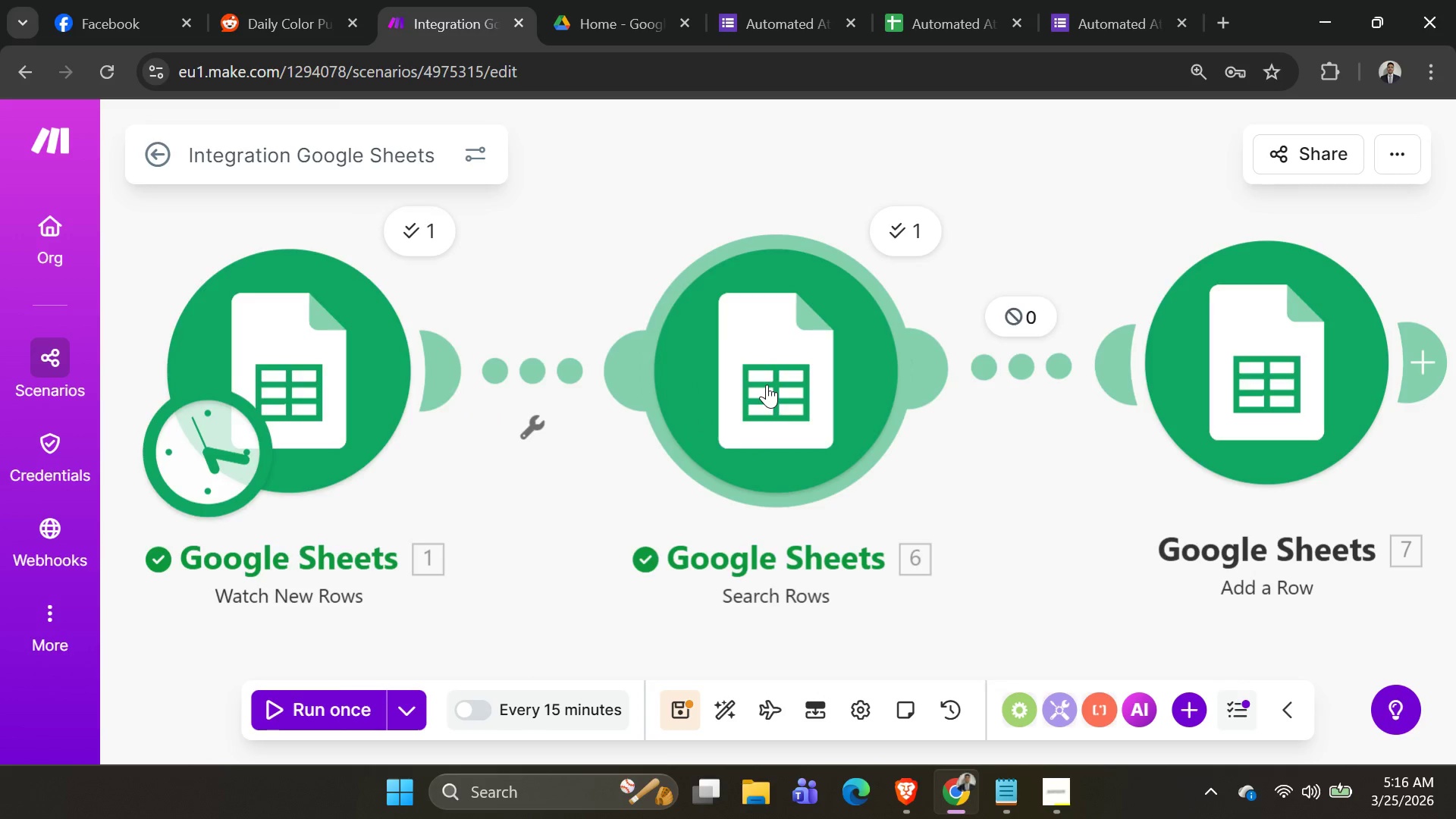 
key(Alt+Tab)
 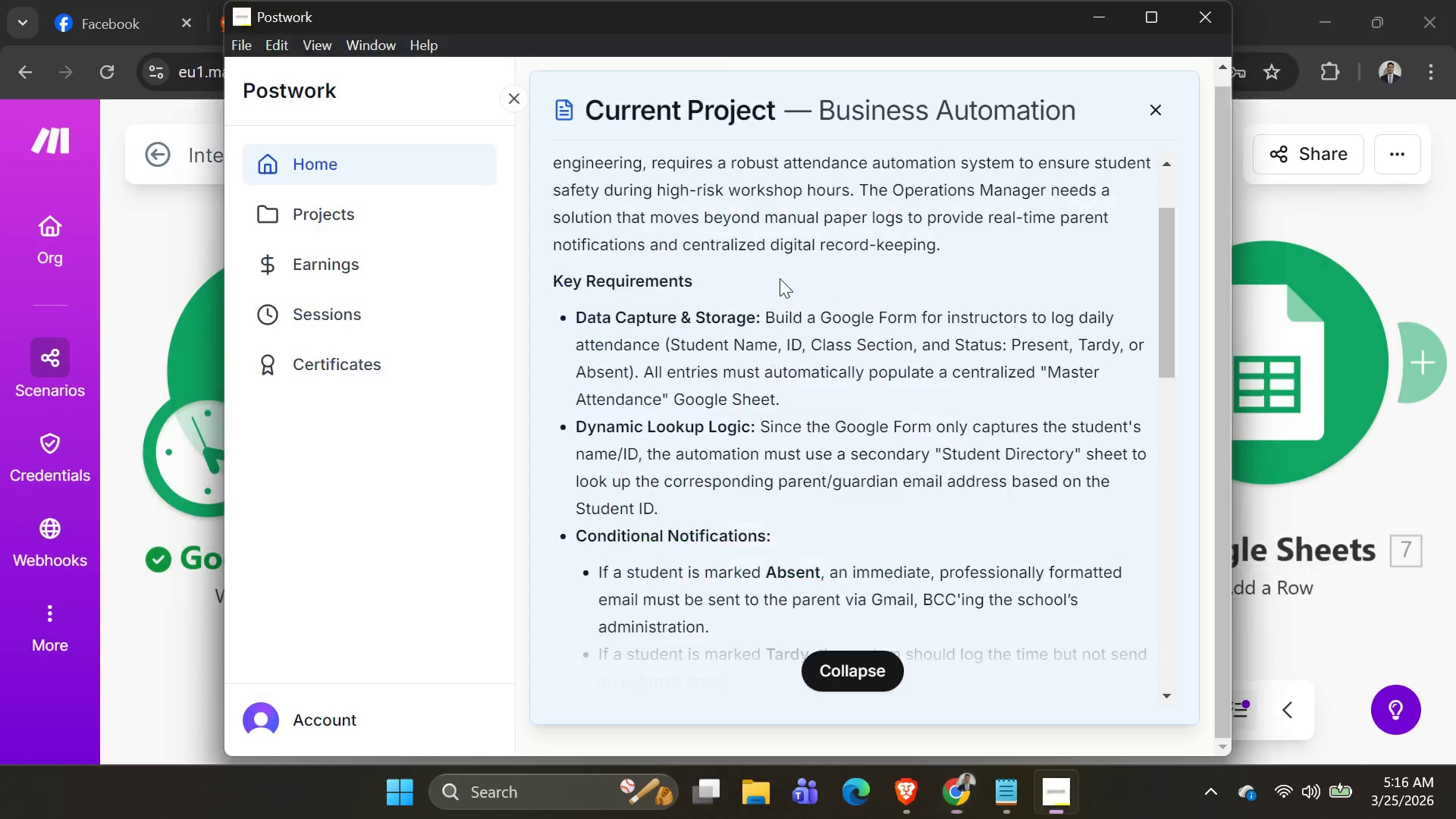 
key(Alt+AltLeft)
 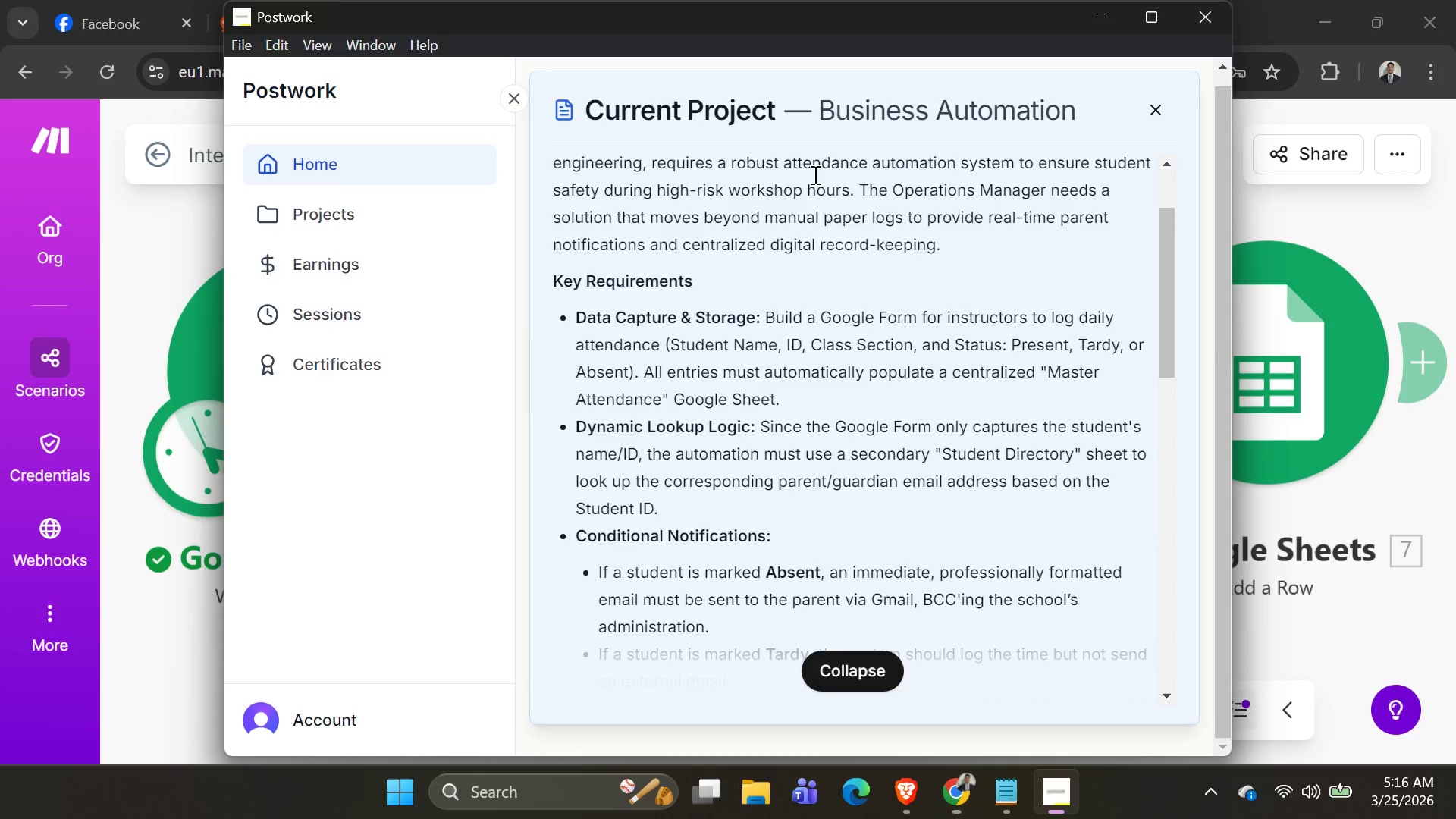 
key(Alt+Tab)
 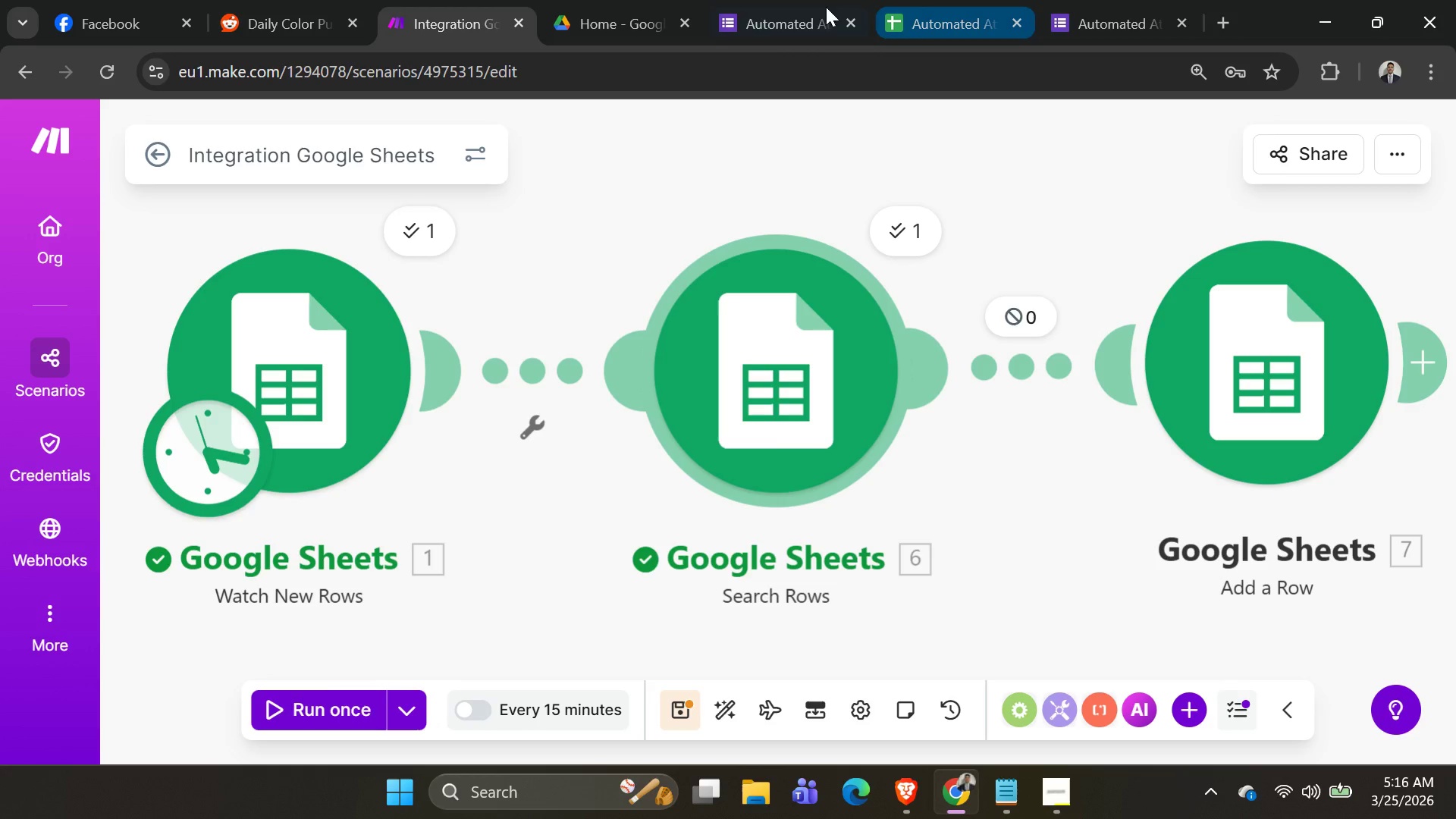 
left_click([808, 7])
 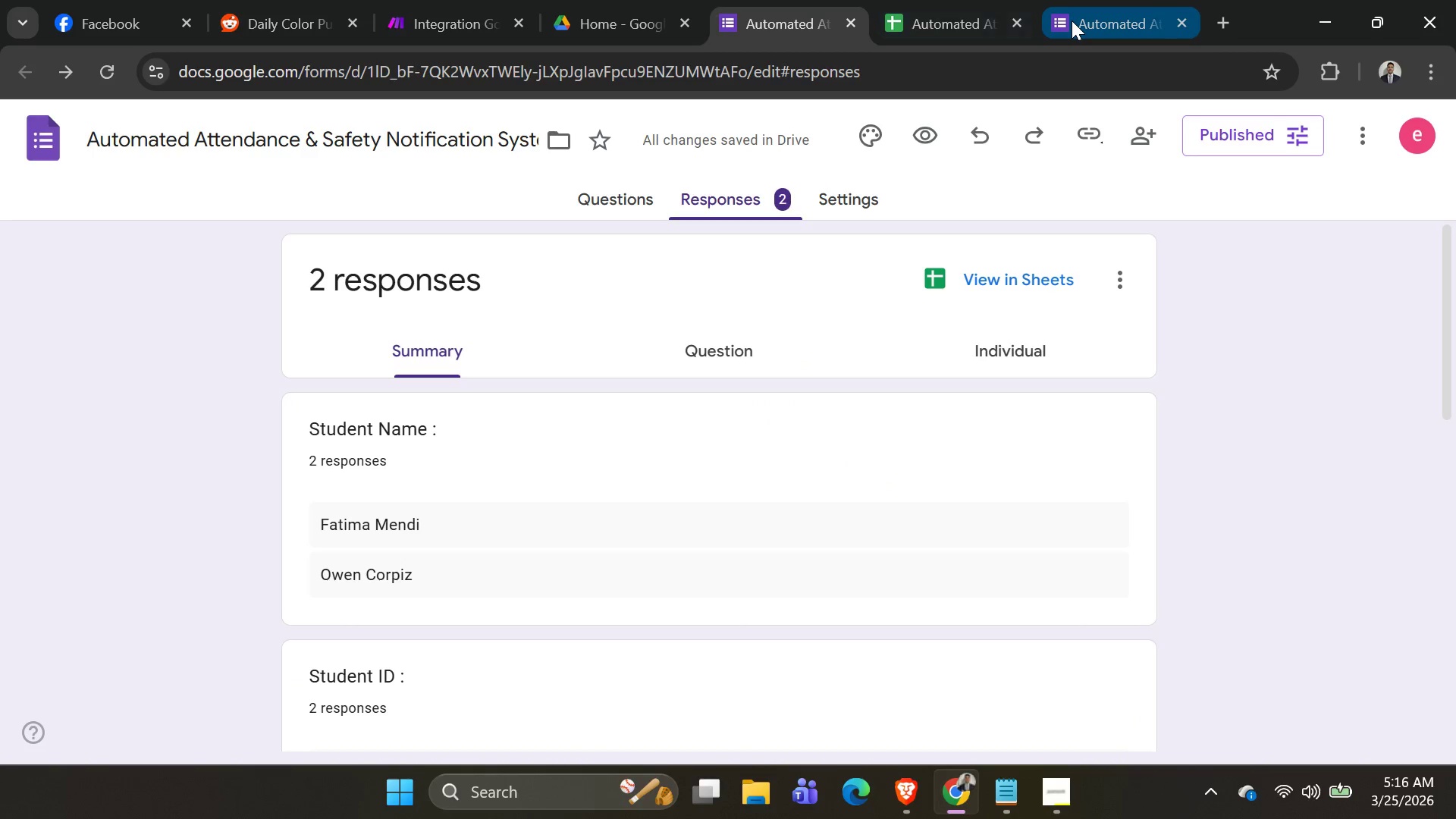 
left_click([1075, 20])
 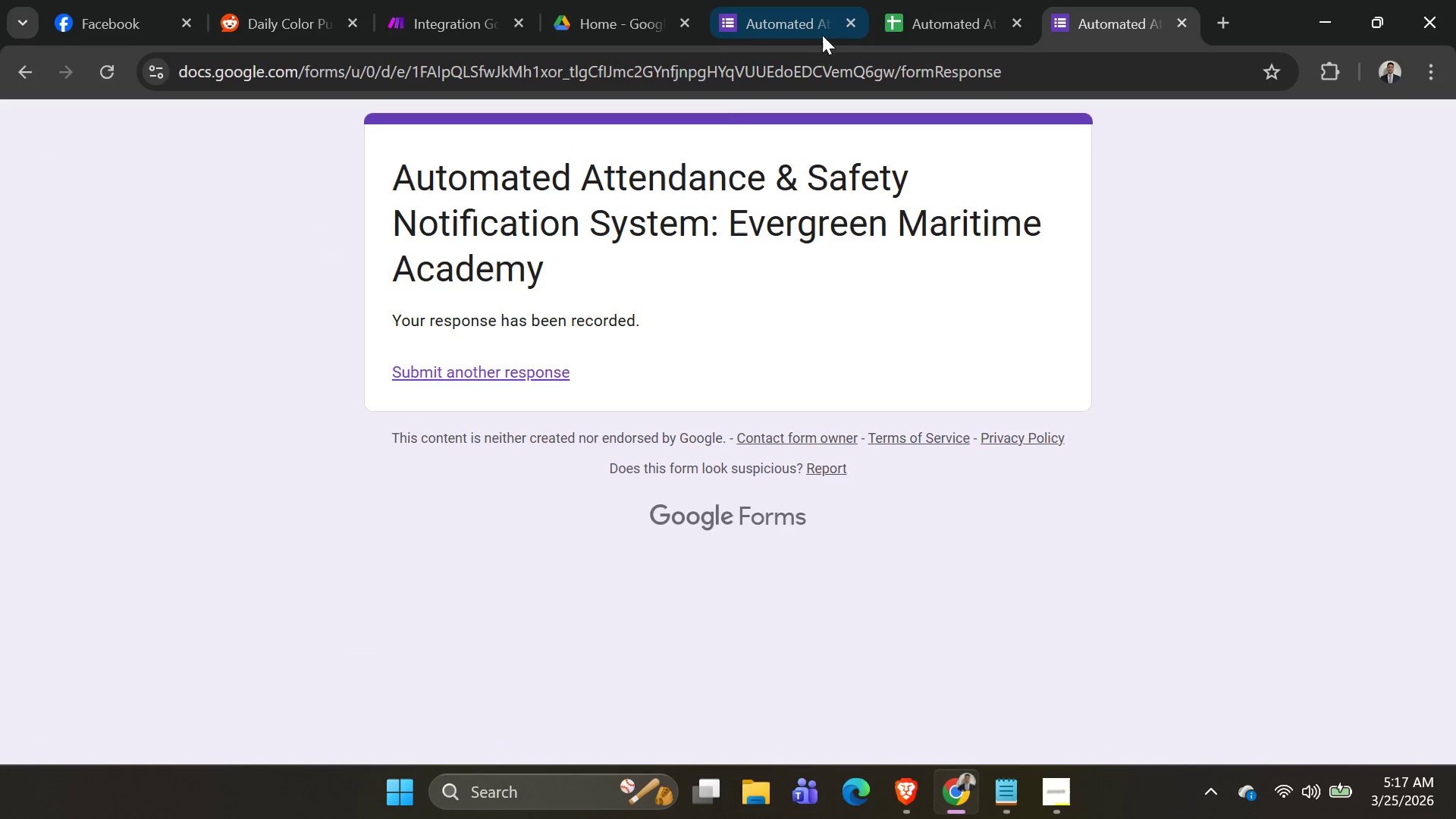 
left_click([902, 2])
 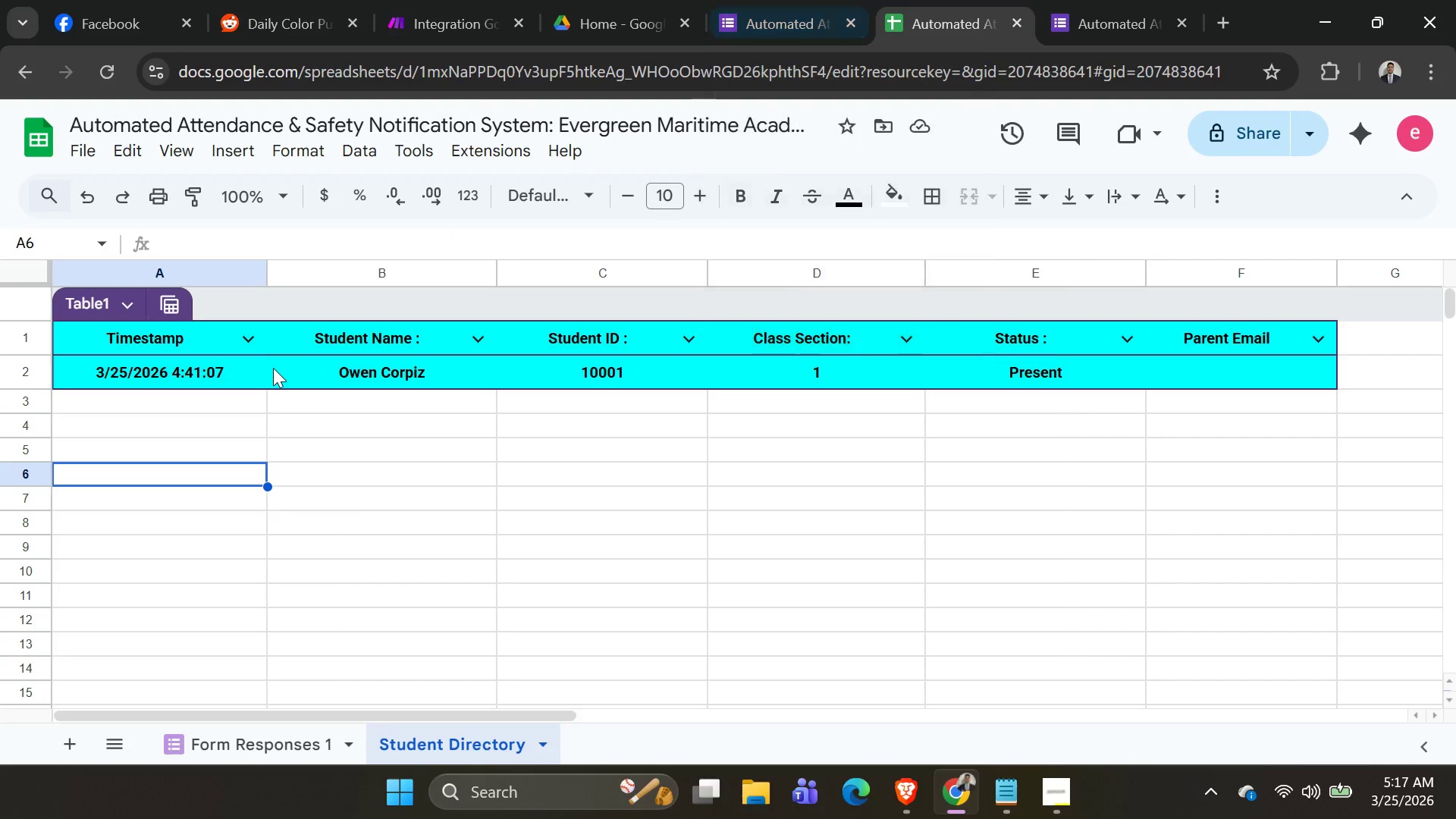 
left_click([199, 395])
 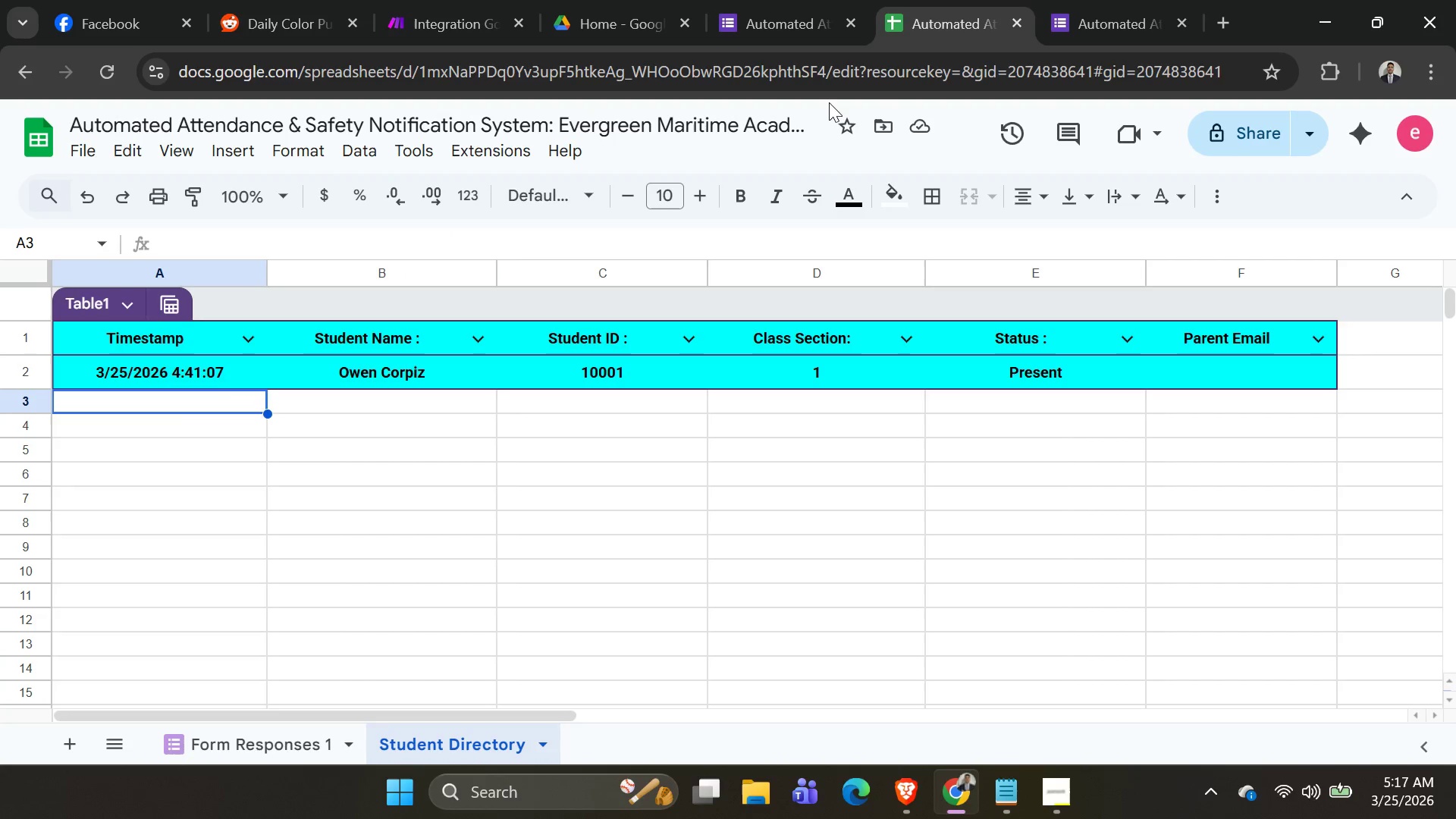 
left_click([799, 0])
 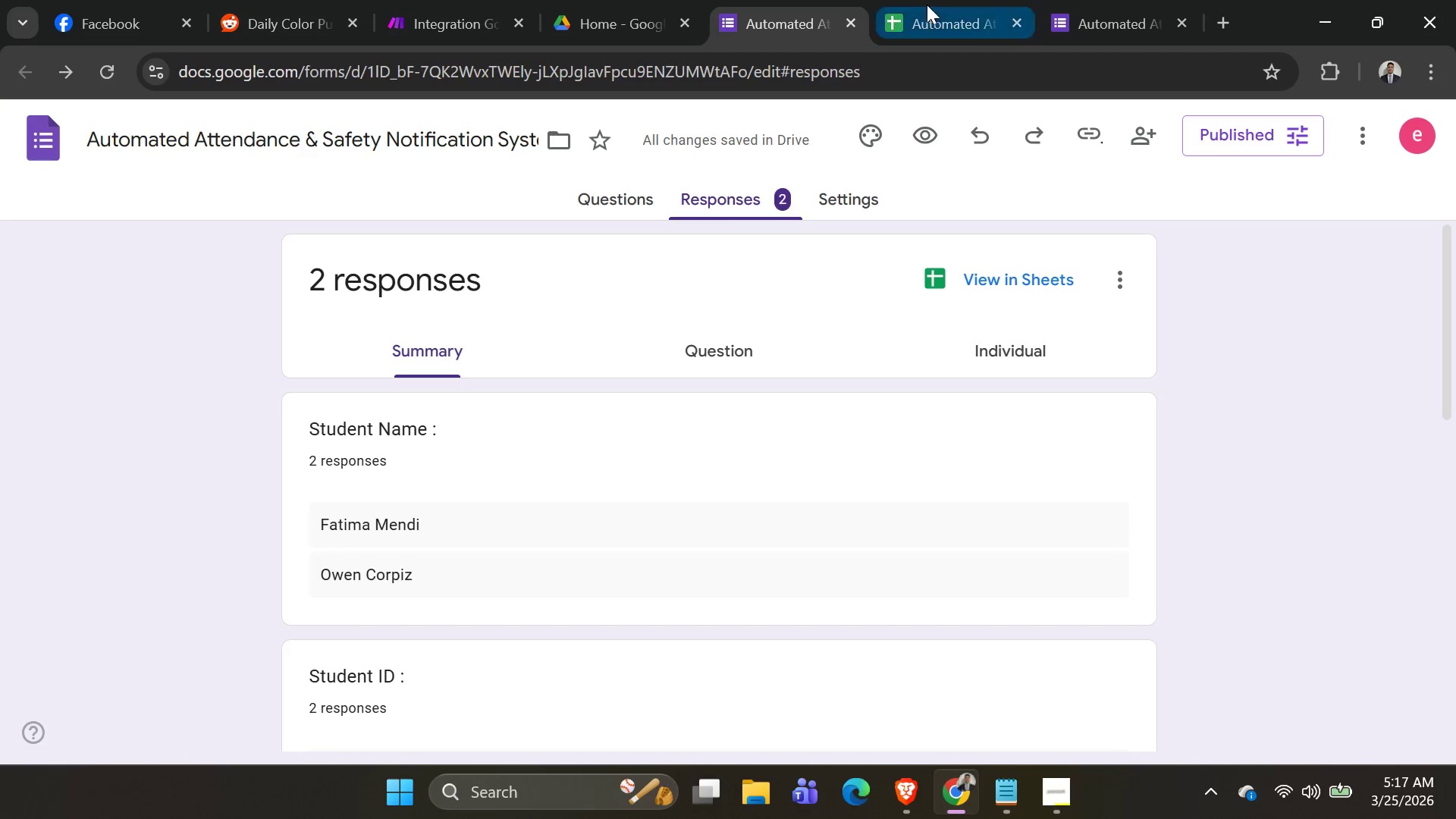 
left_click([931, 5])
 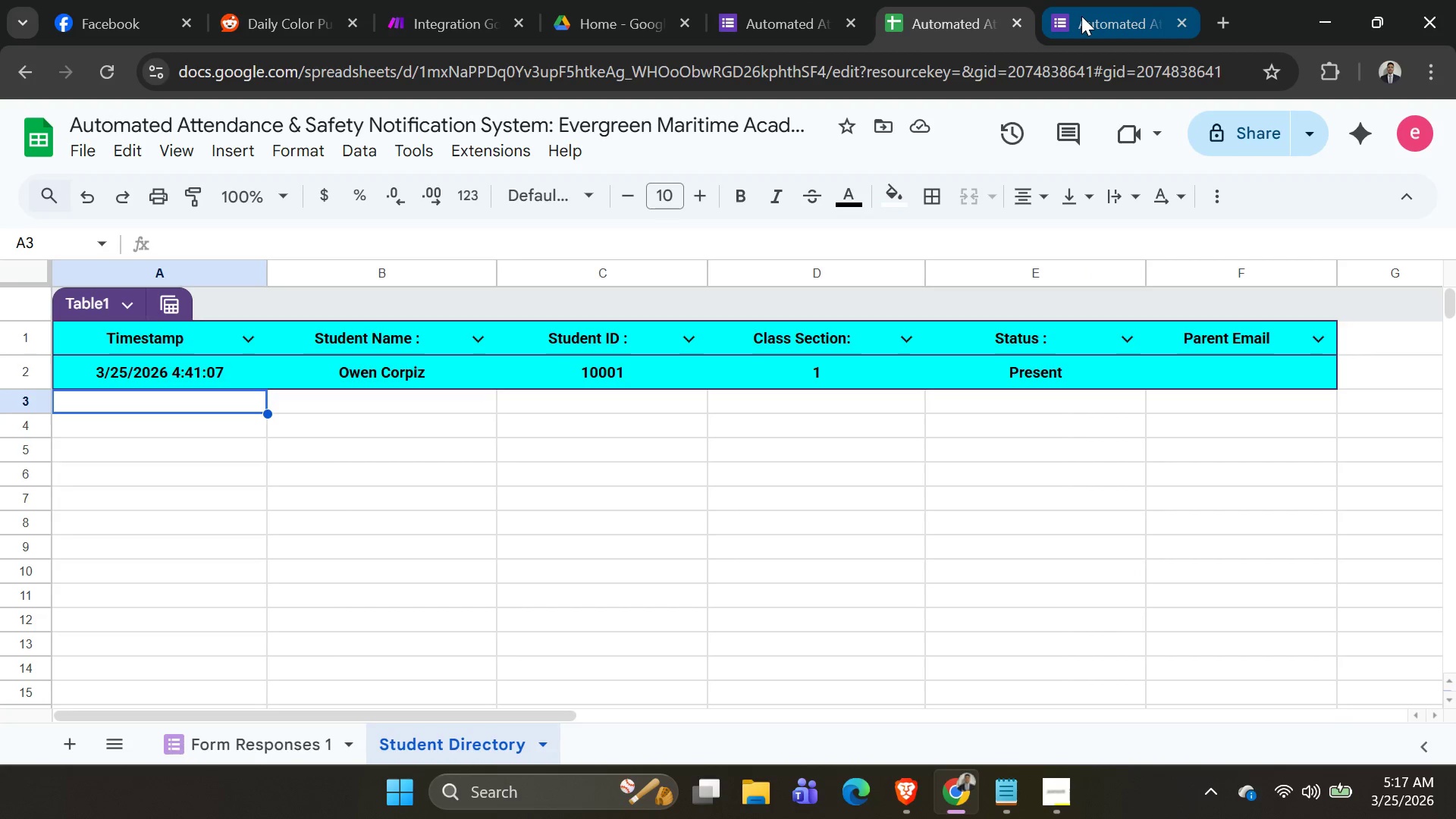 
left_click([1087, 16])
 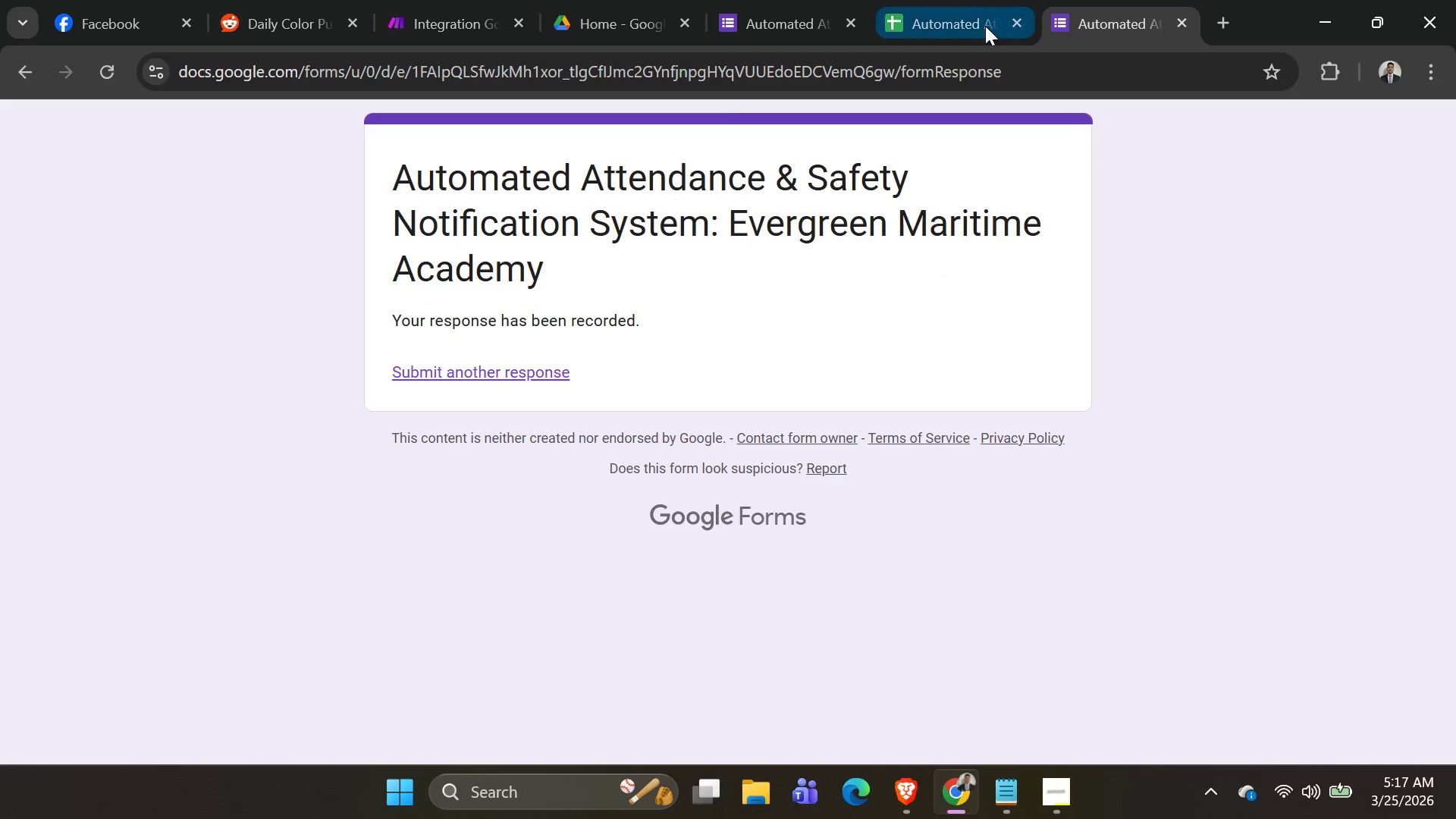 
left_click([976, 24])
 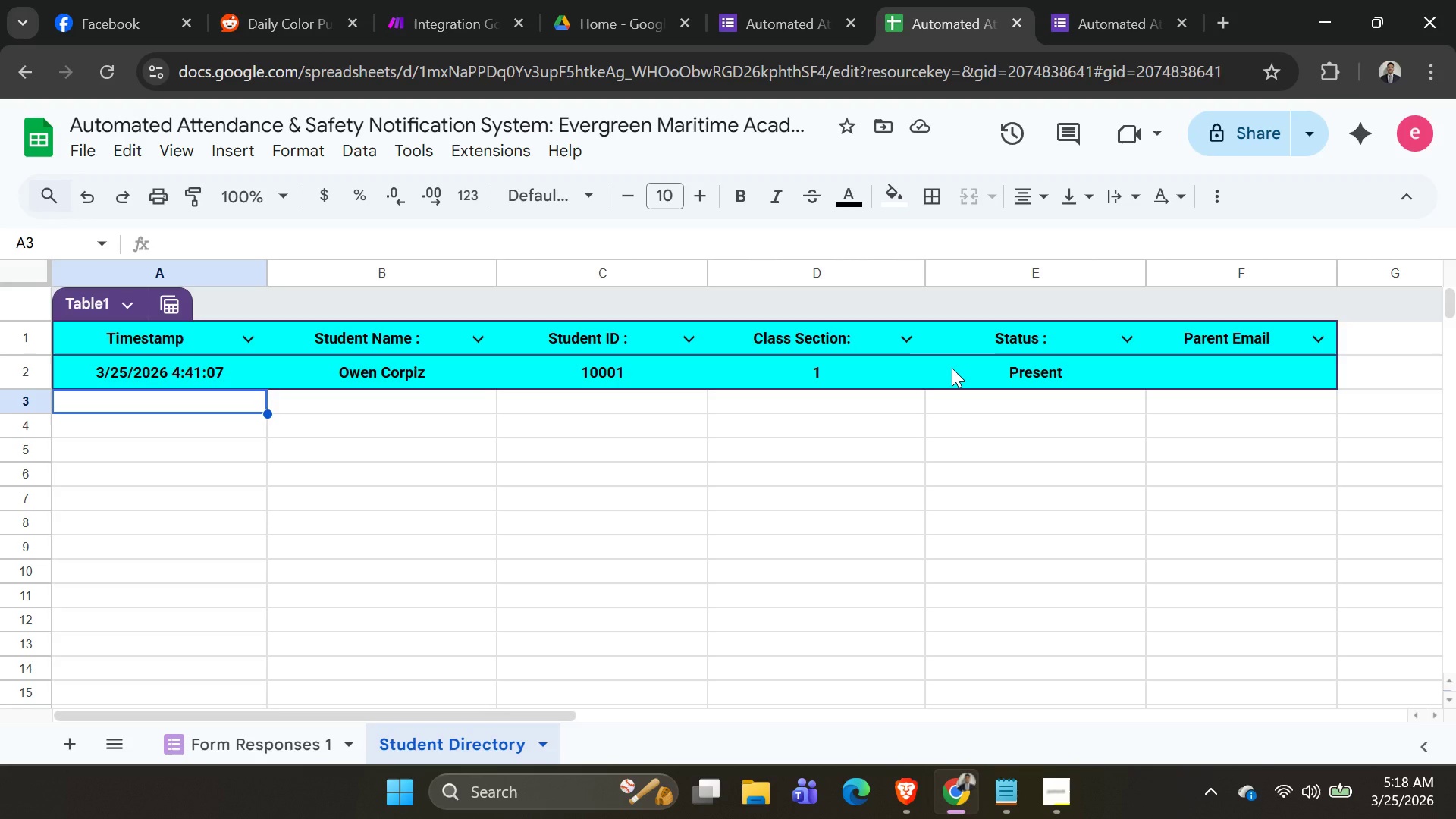 
wait(66.08)
 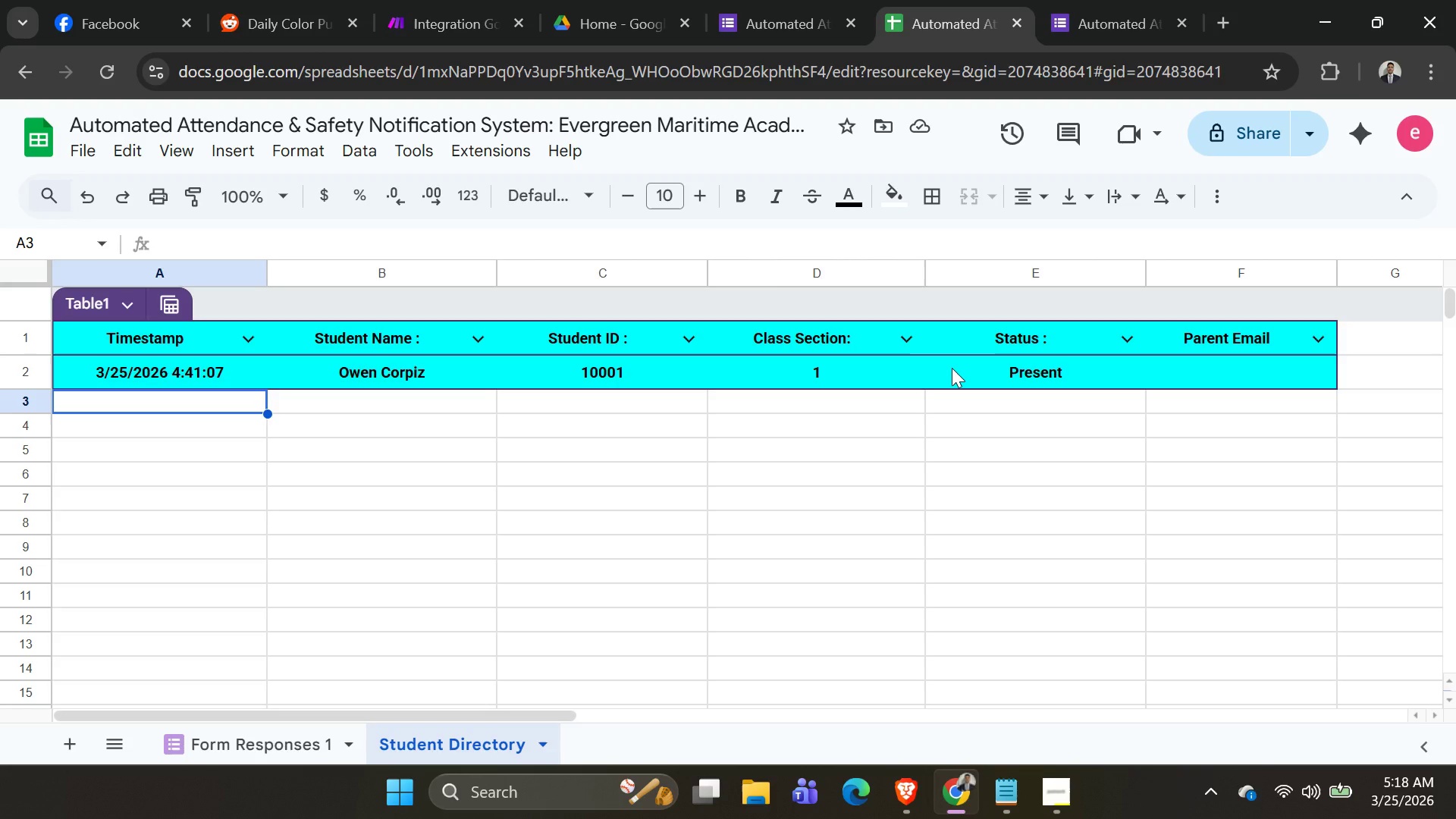 
left_click([1126, 8])
 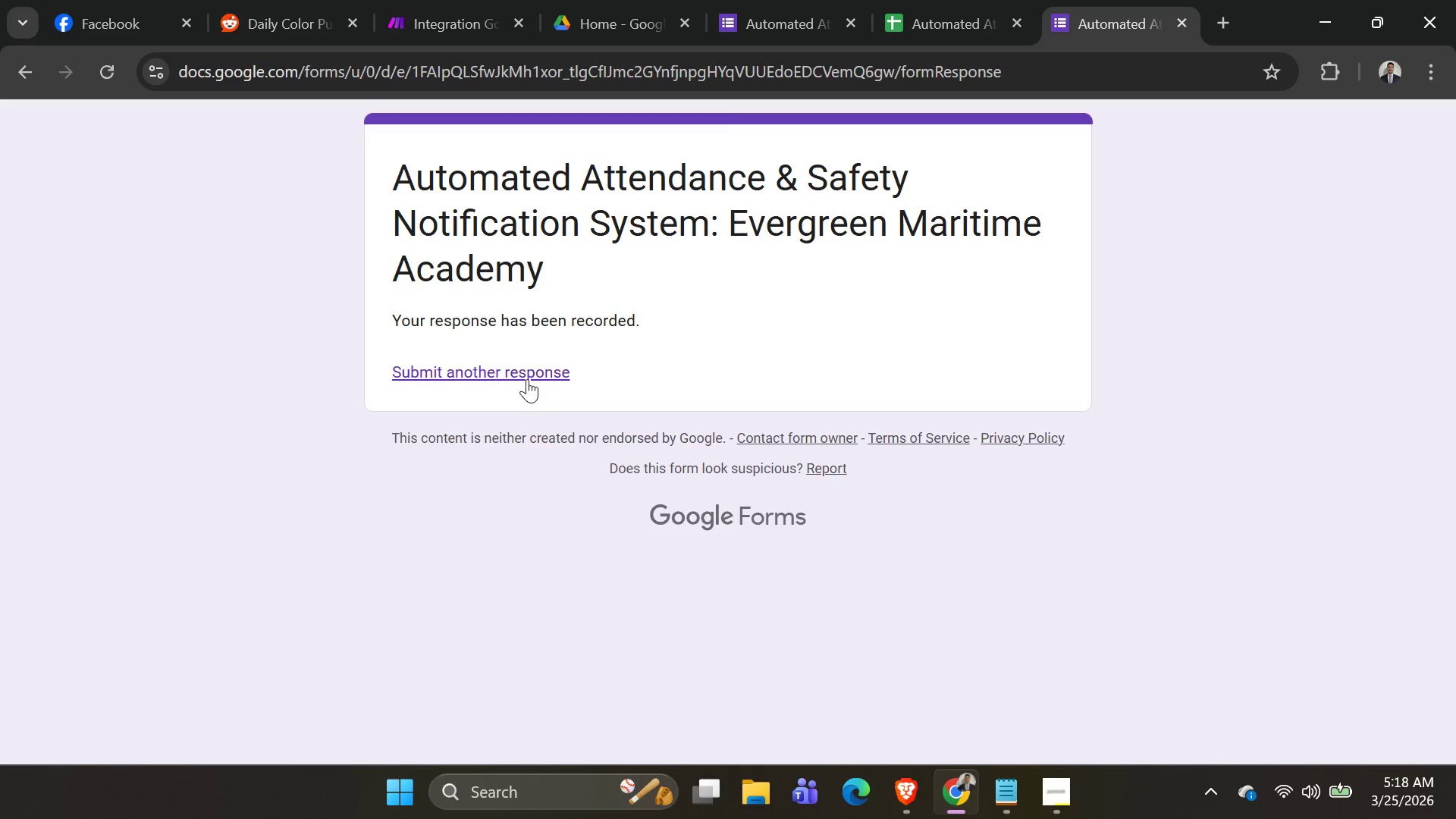 
left_click([527, 375])
 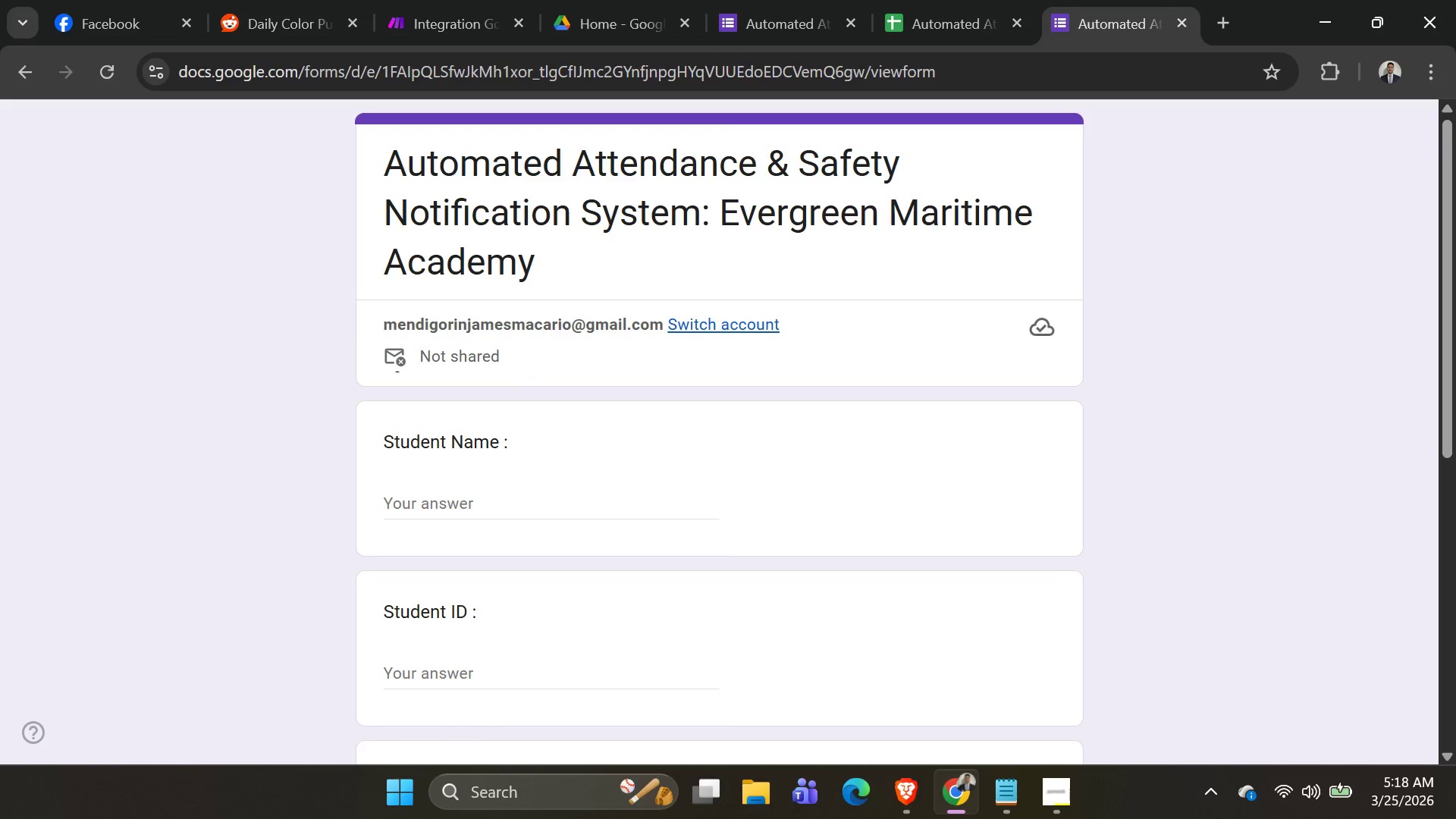 
left_click([504, 510])
 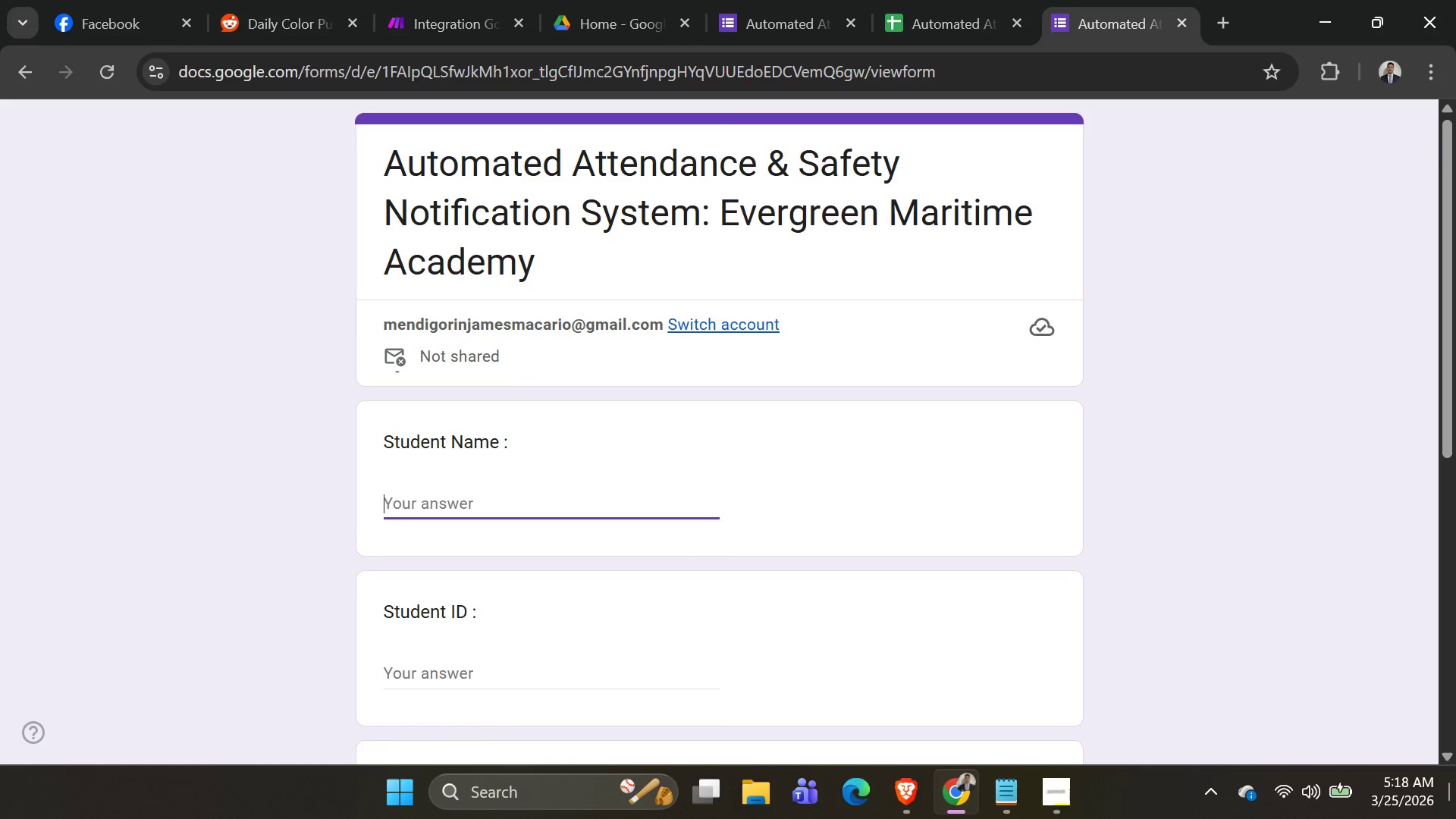 
type(W)
key(Backspace)
type(Elin)
key(Backspace)
key(Backspace)
type(aine Co)
key(Backspace)
key(Backspace)
 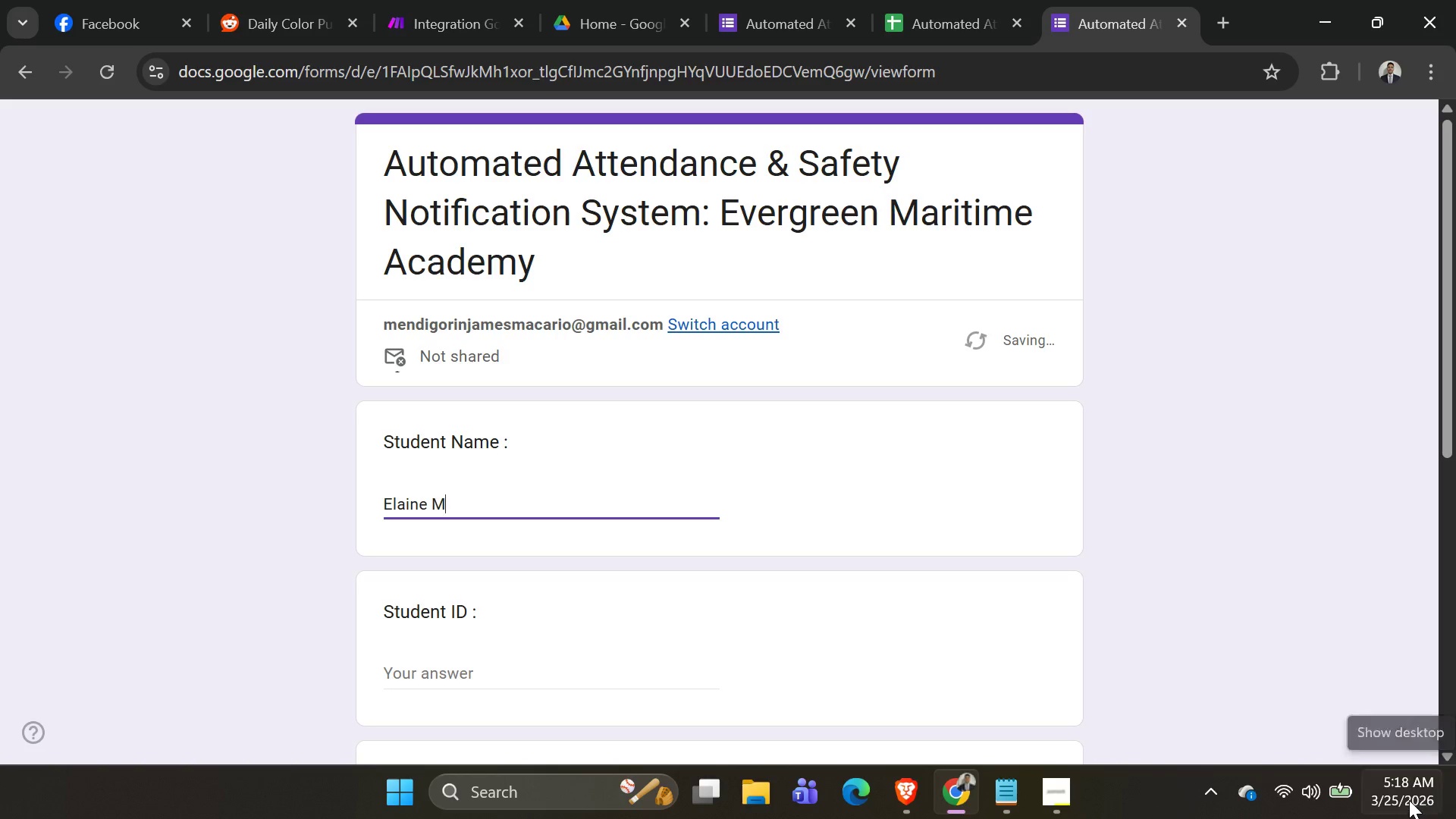 
type(Mendi)
key(Tab)
type(10003)
 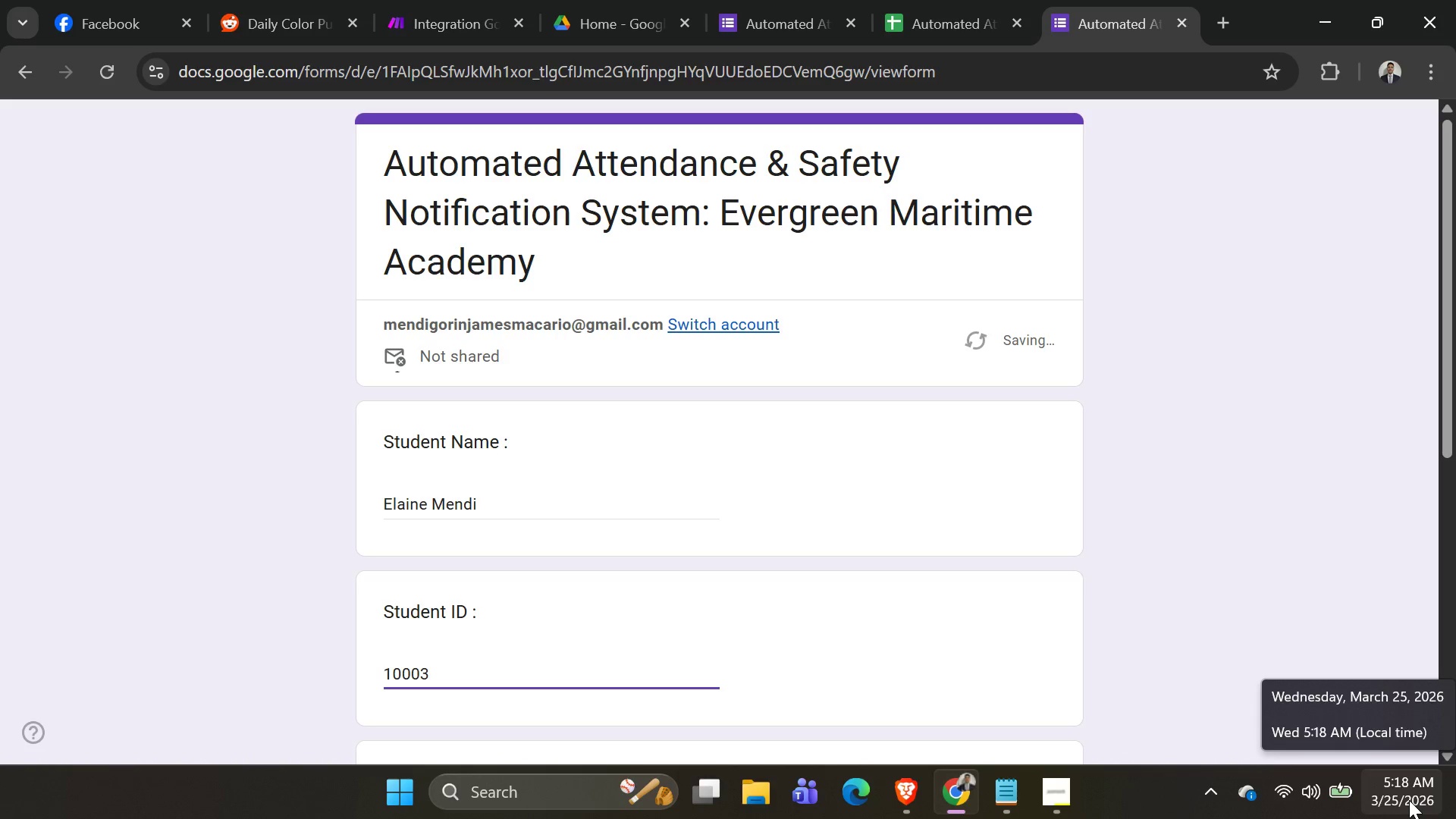 
key(Meta+MetaLeft)
 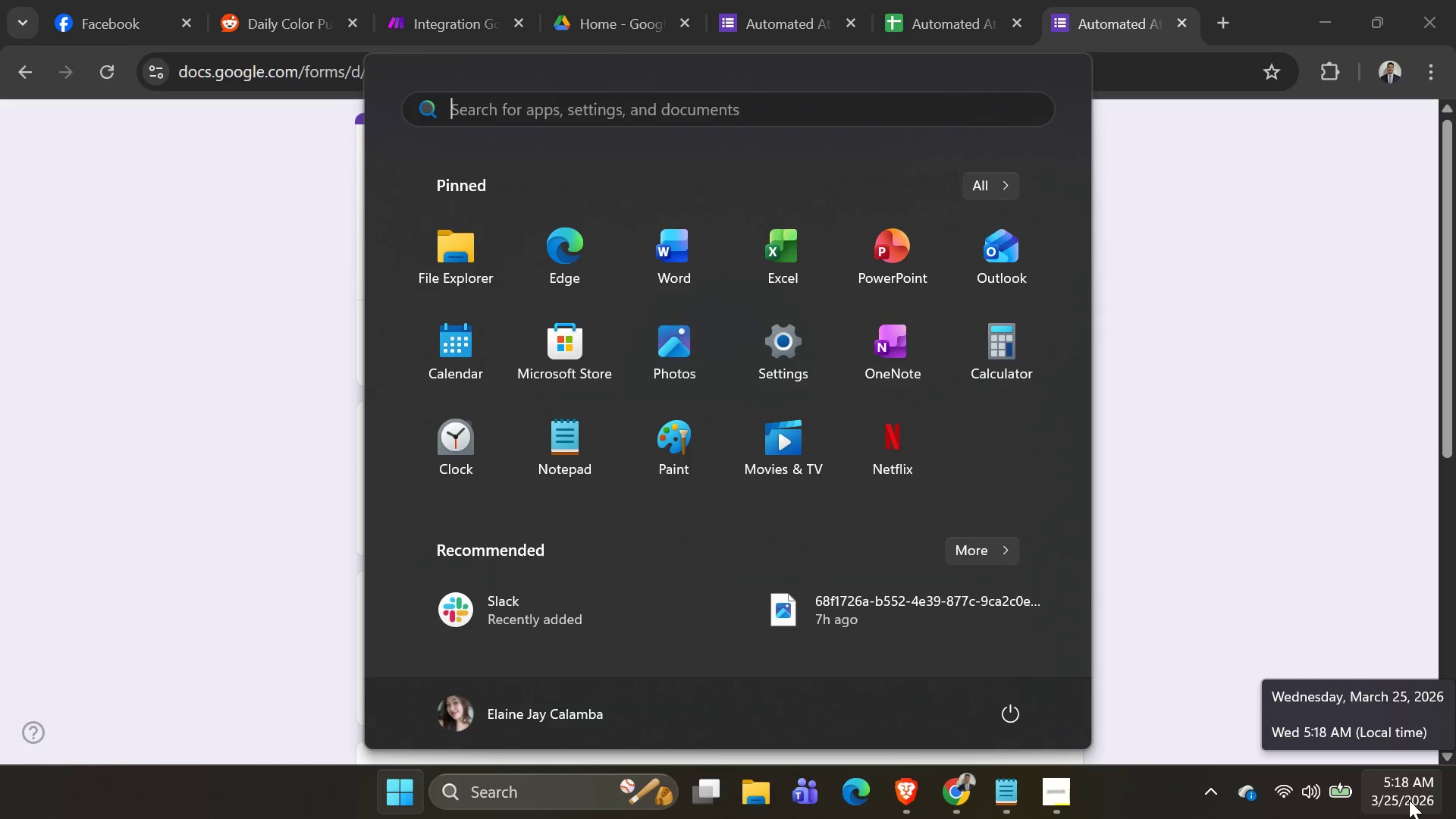 
key(Meta+MetaLeft)
 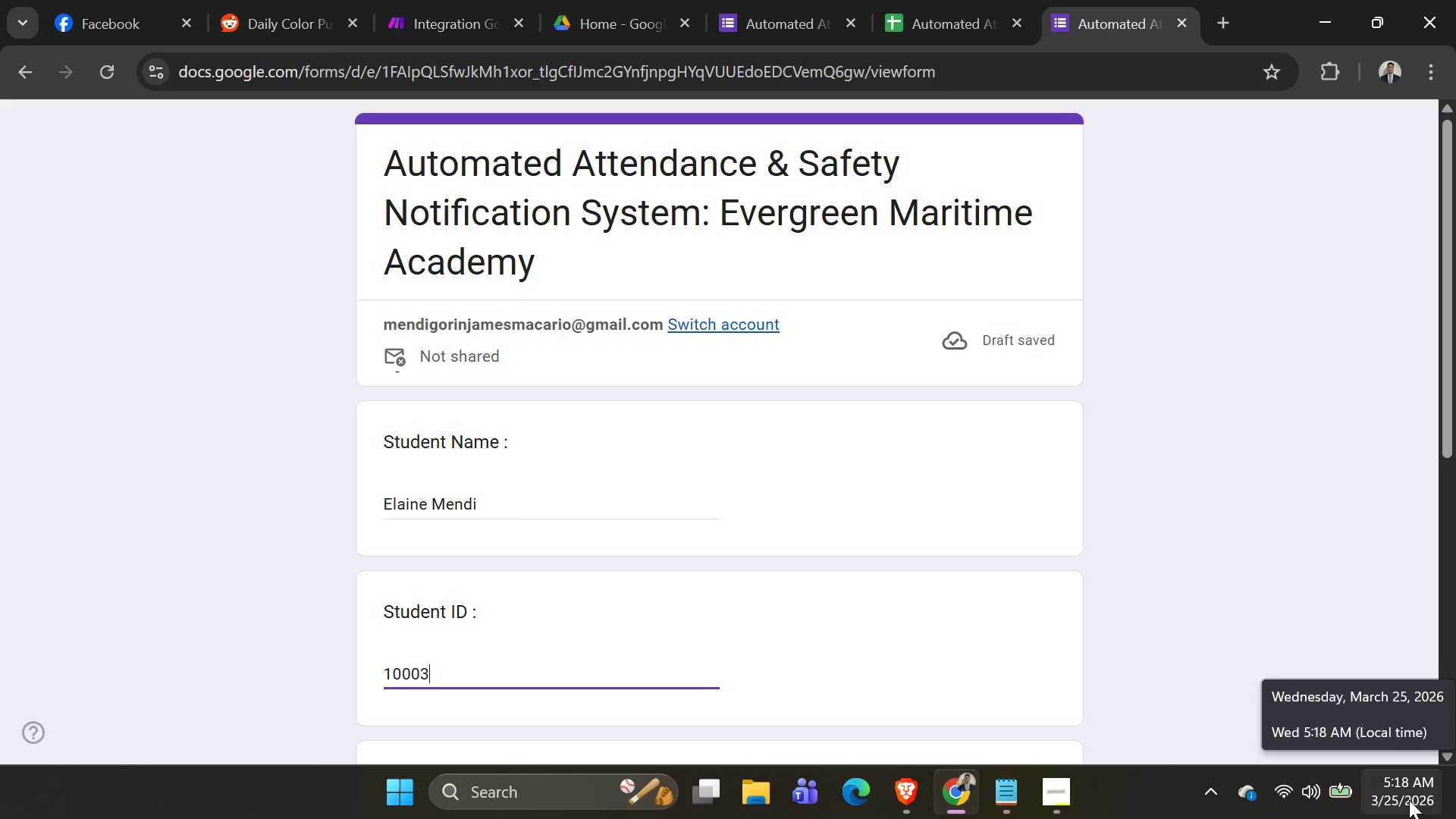 
key(Backspace)
 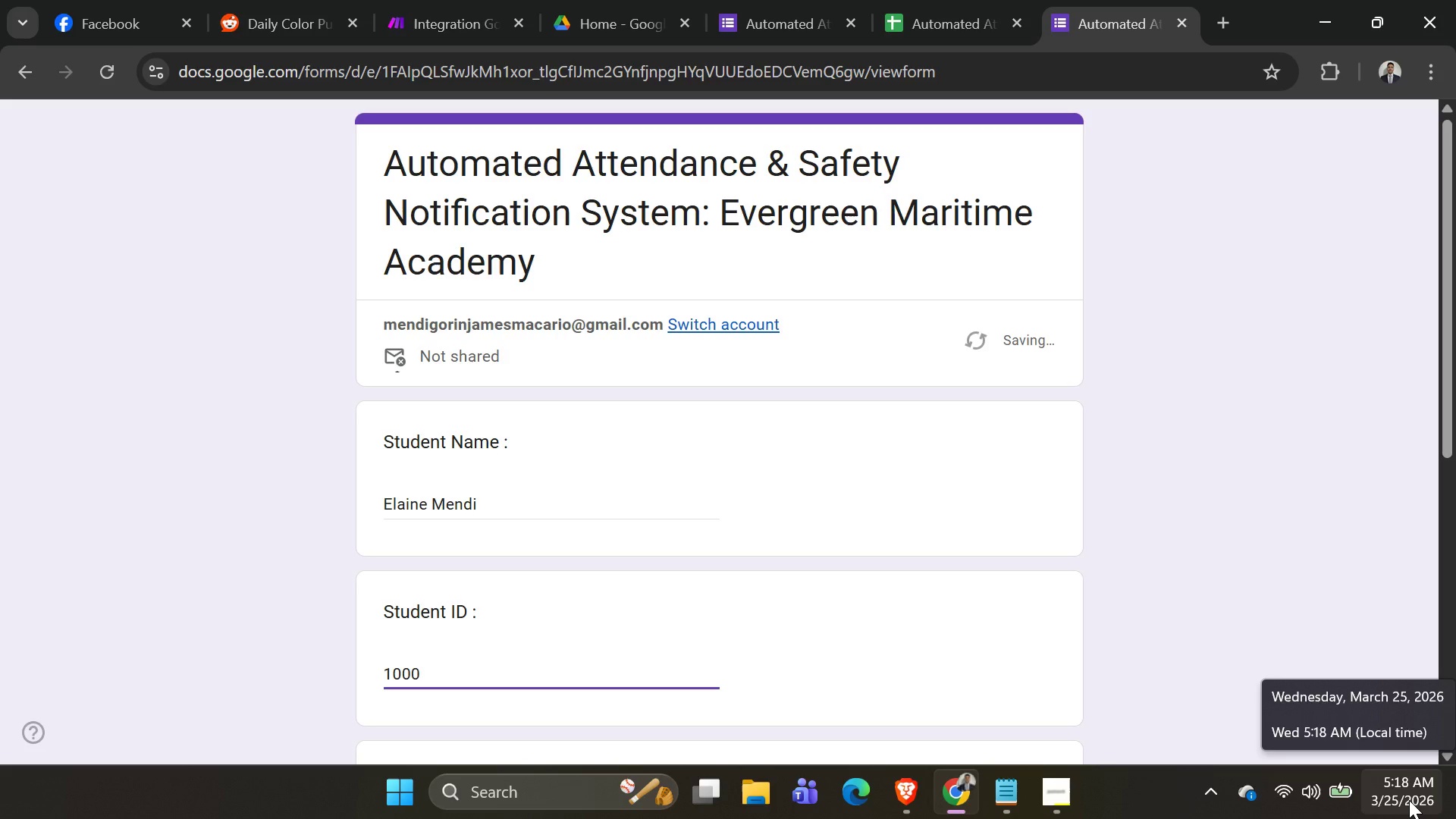 
key(2)
 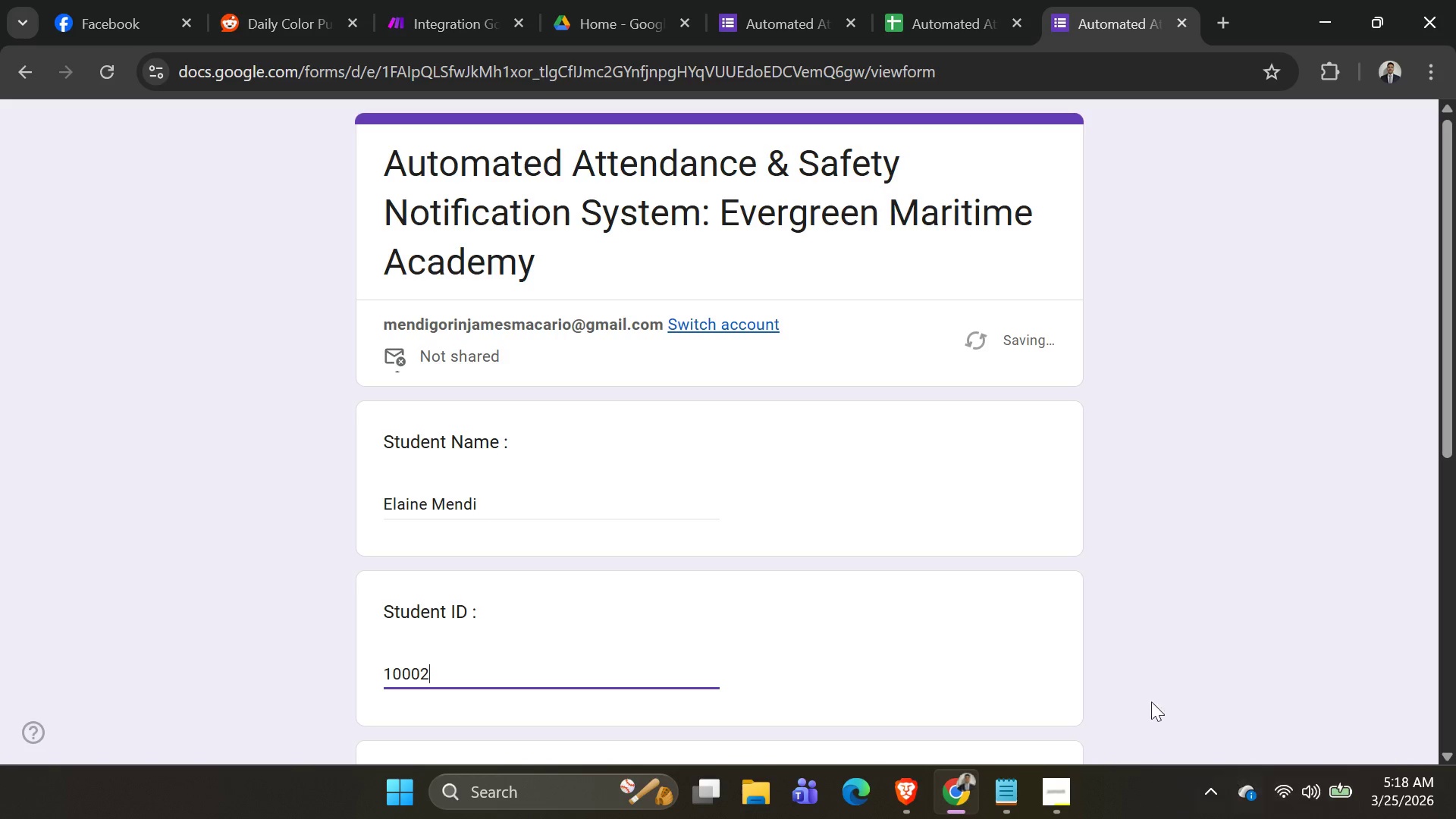 
scroll: coordinate [849, 513], scroll_direction: none, amount: 0.0
 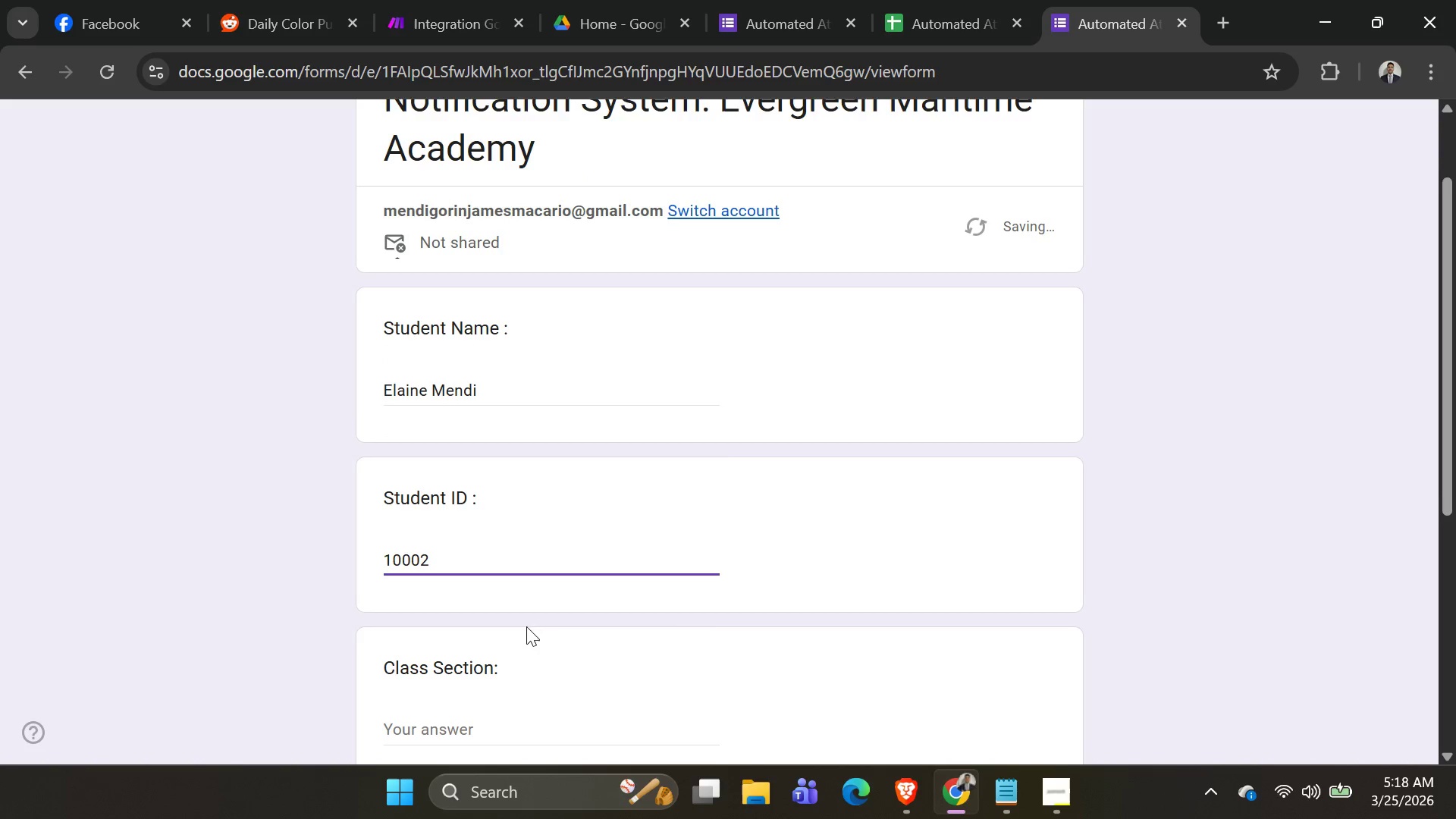 
scroll: coordinate [541, 624], scroll_direction: down, amount: 2.0
 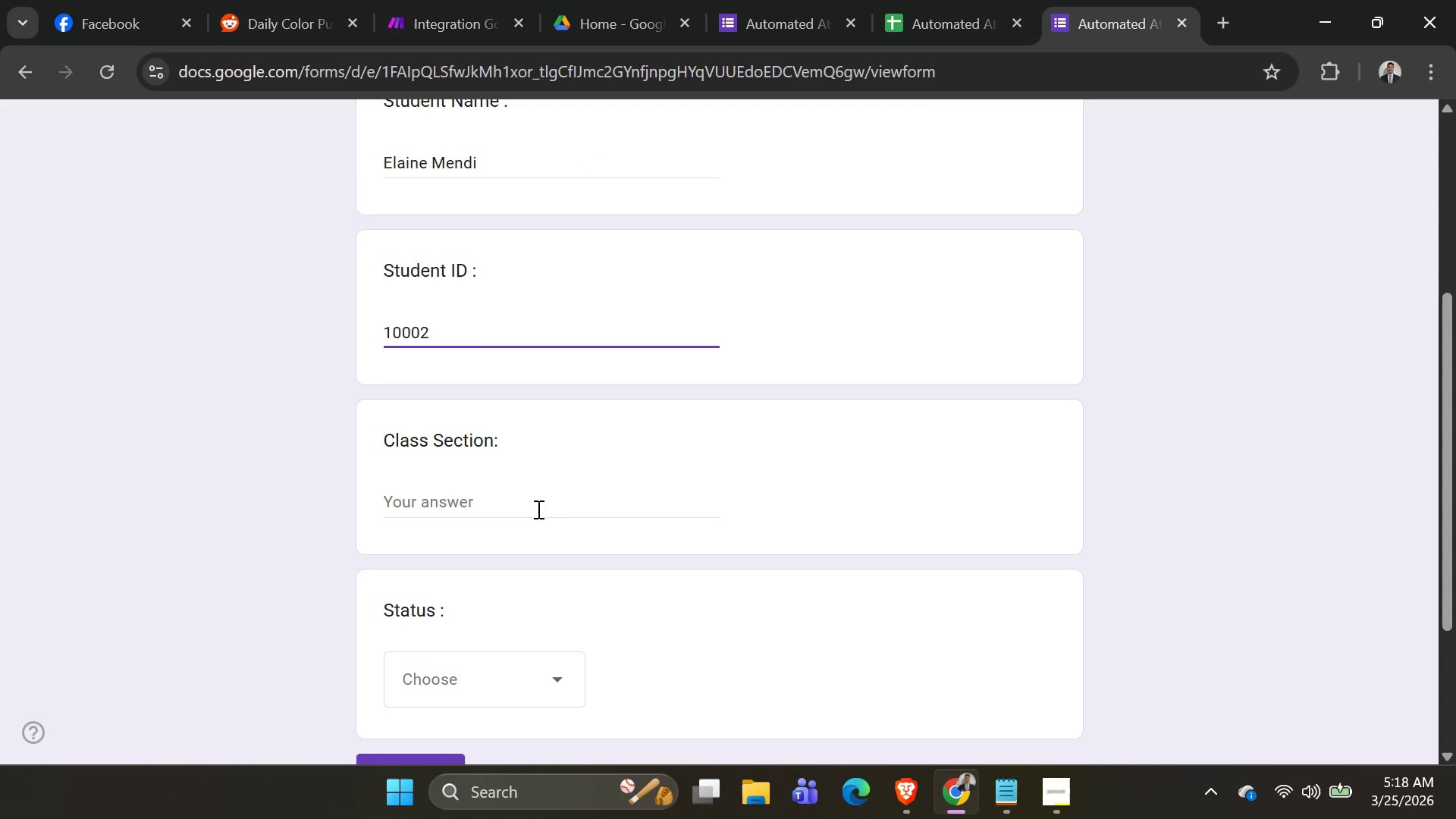 
left_click([531, 499])
 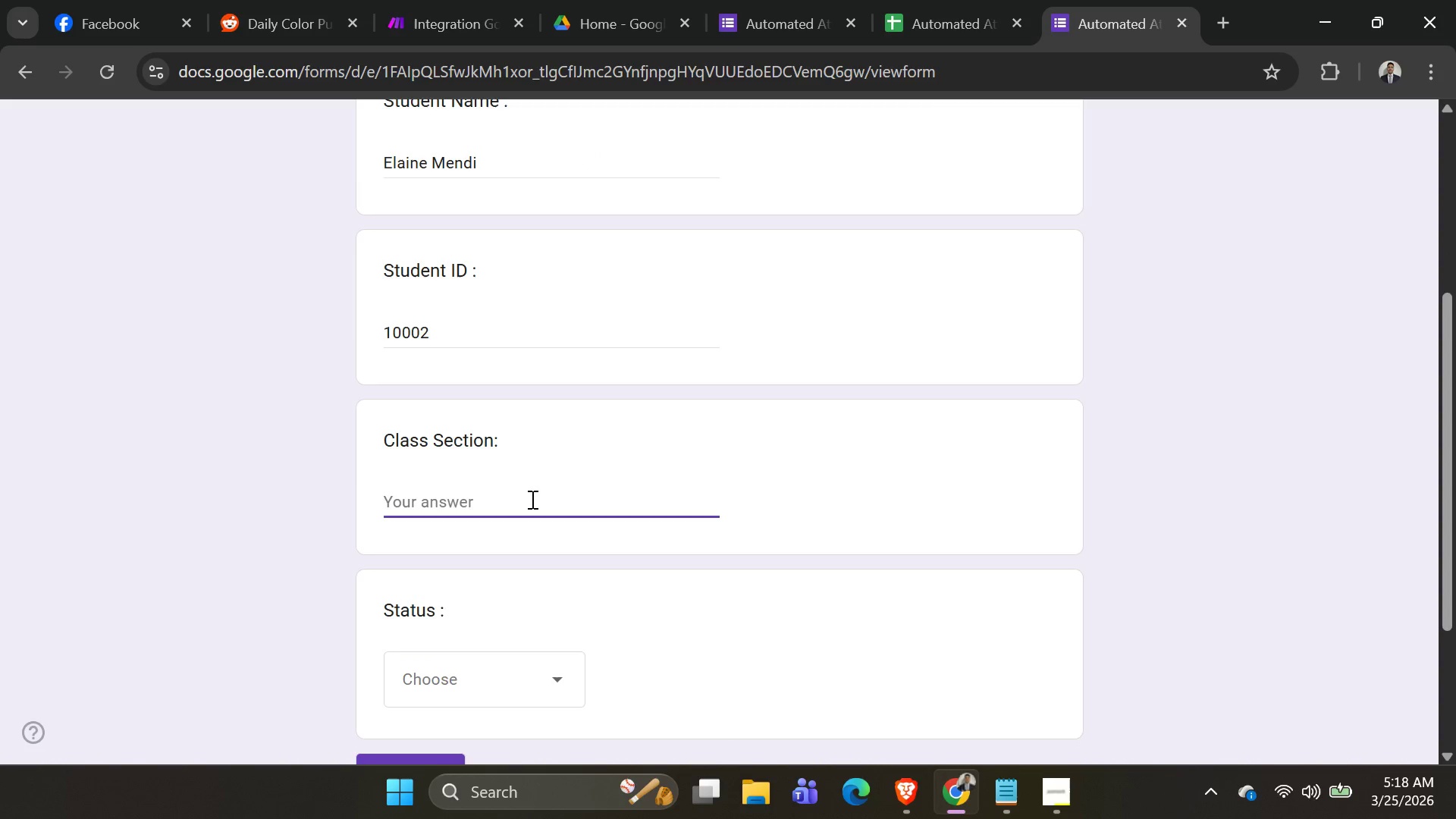 
key(1)
 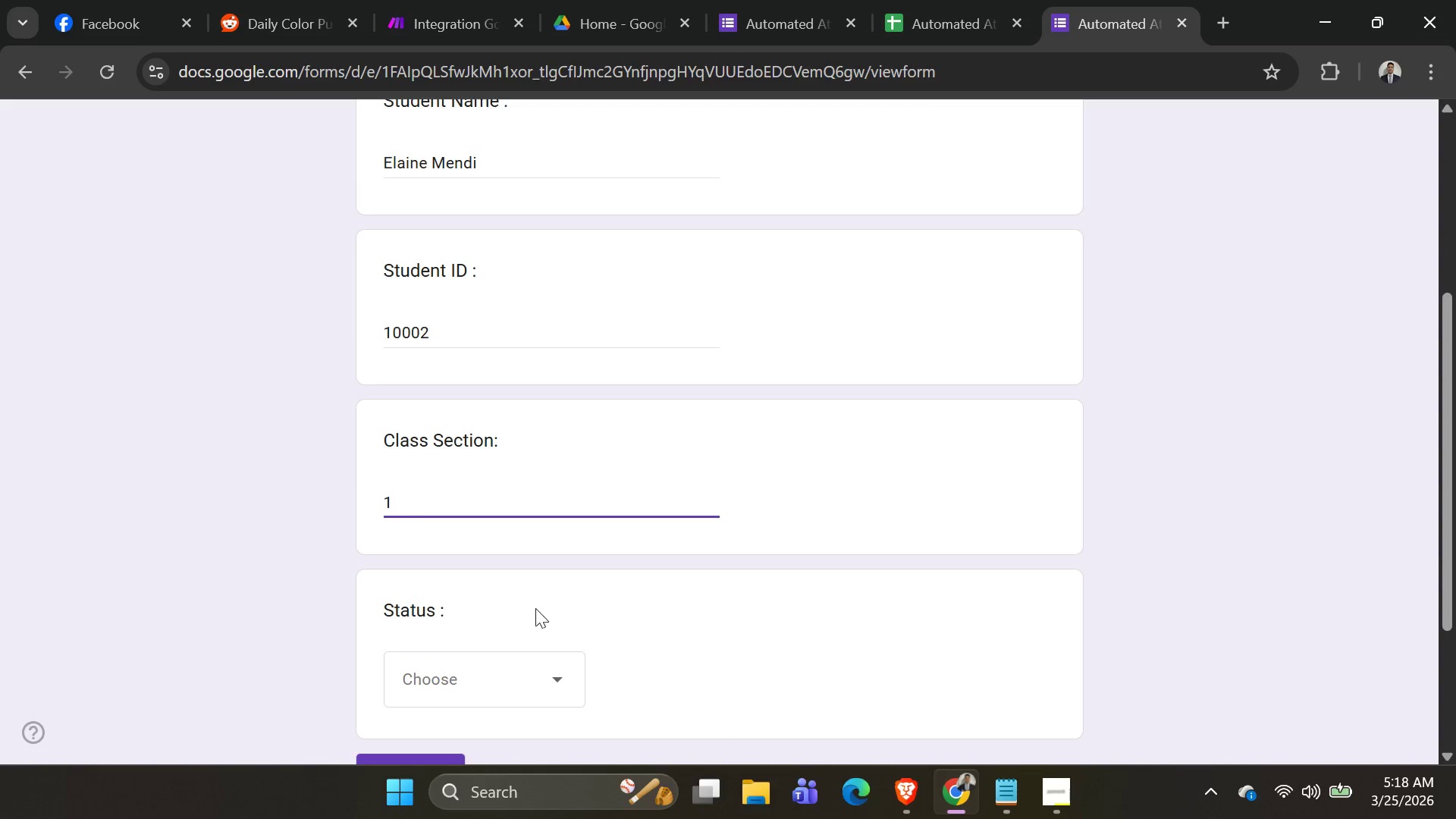 
key(Backspace)
 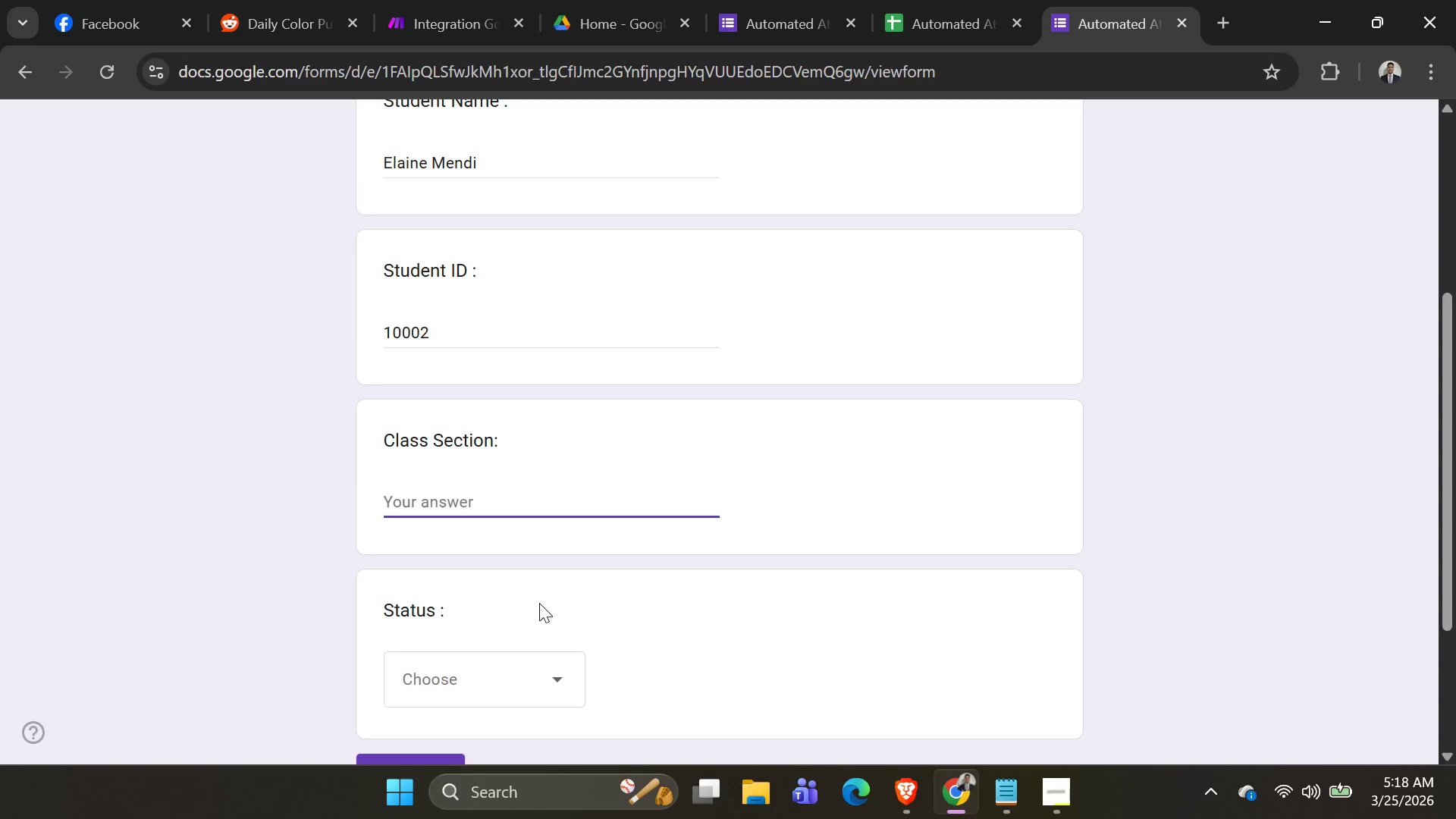 
key(2)
 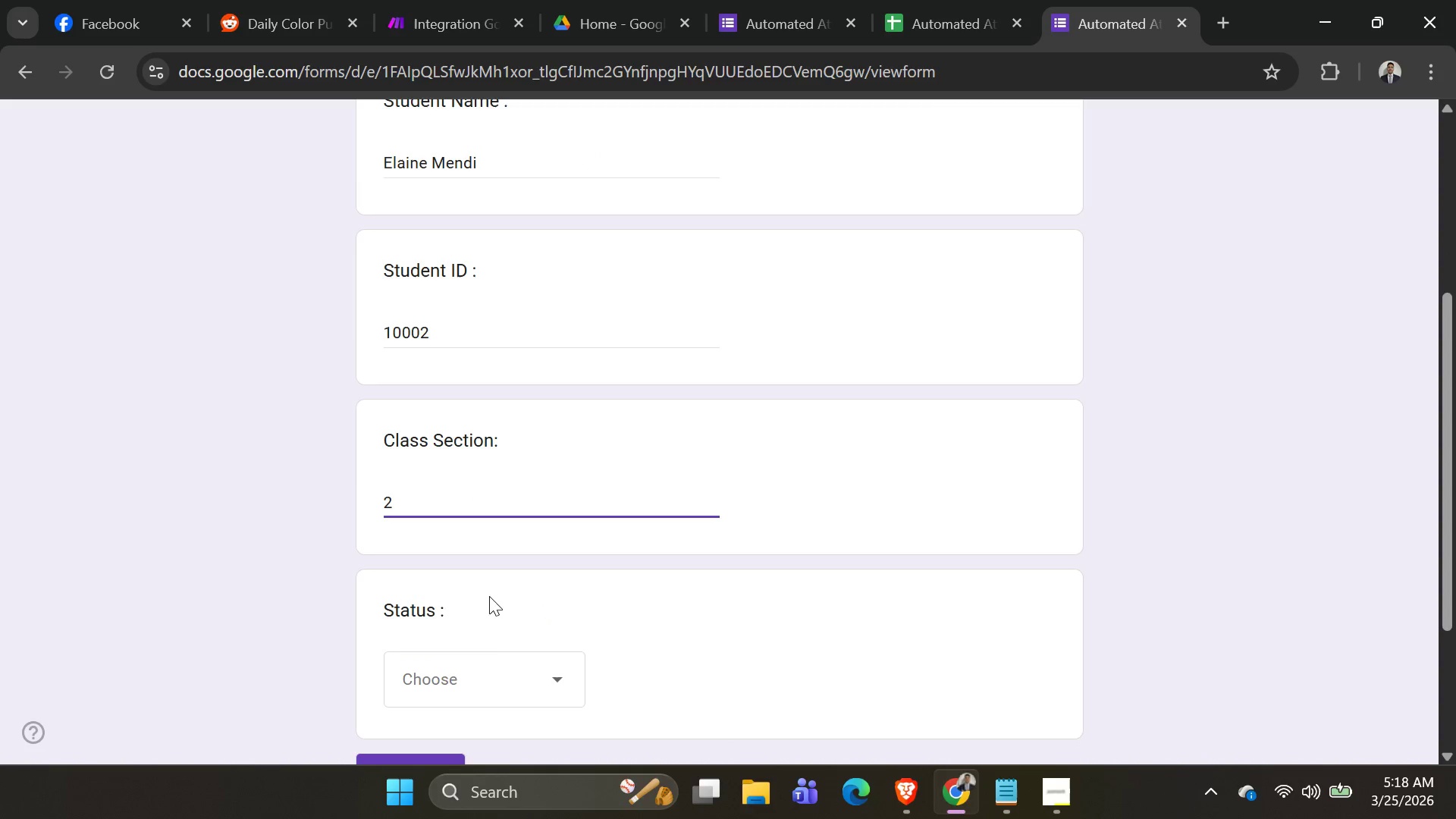 
left_click([526, 676])
 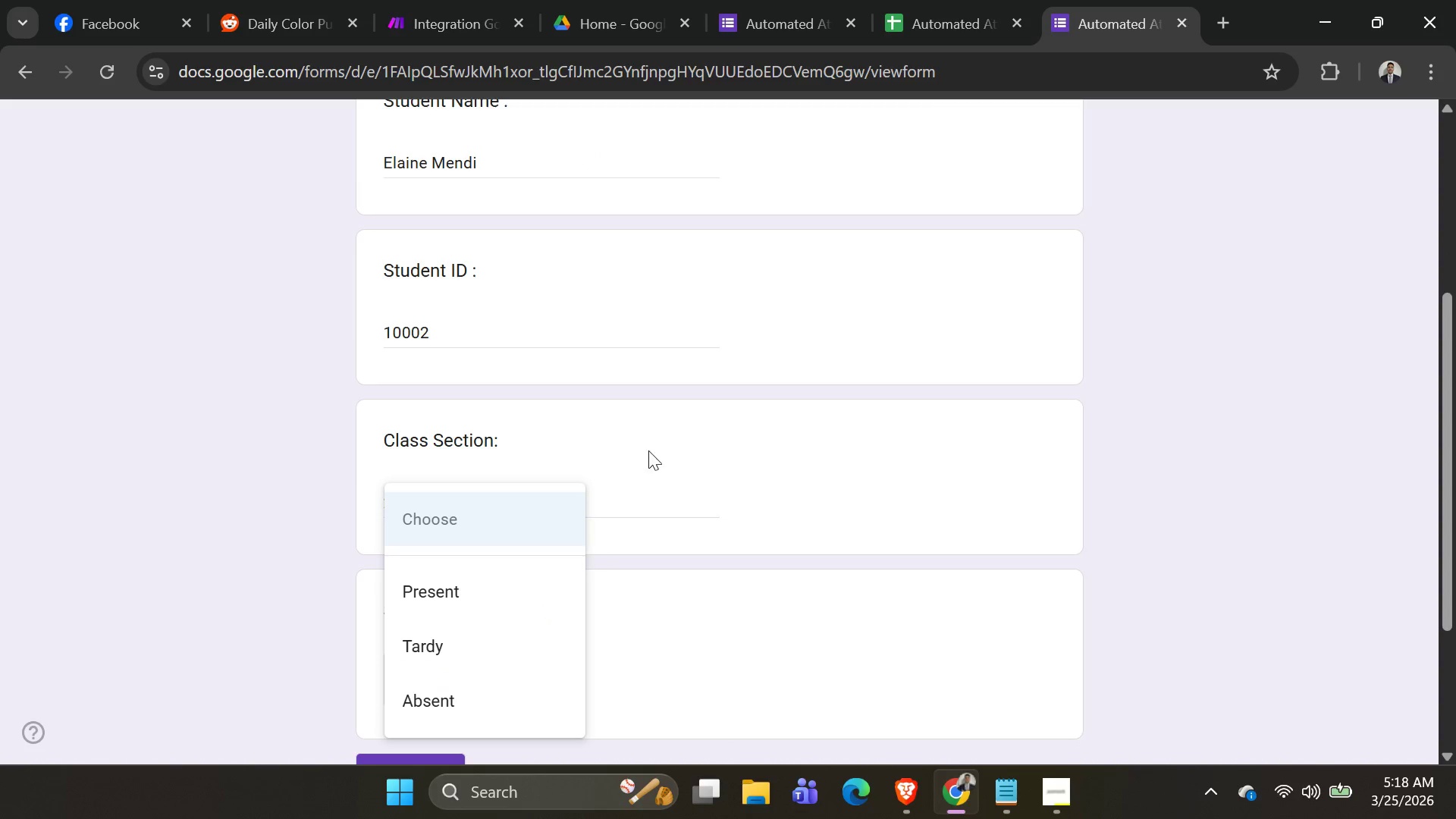 
scroll: coordinate [650, 447], scroll_direction: down, amount: 1.0
 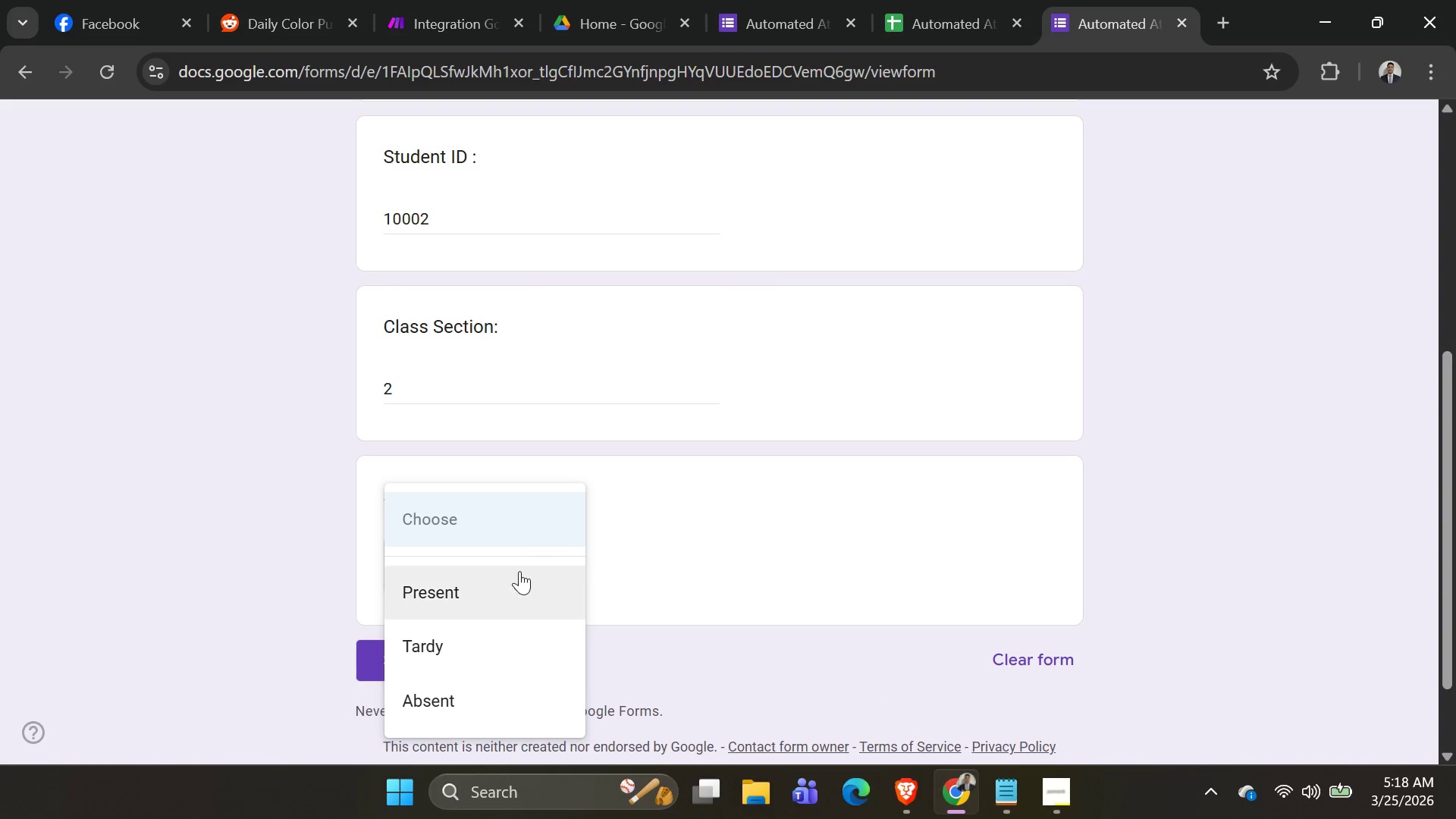 
left_click([511, 579])
 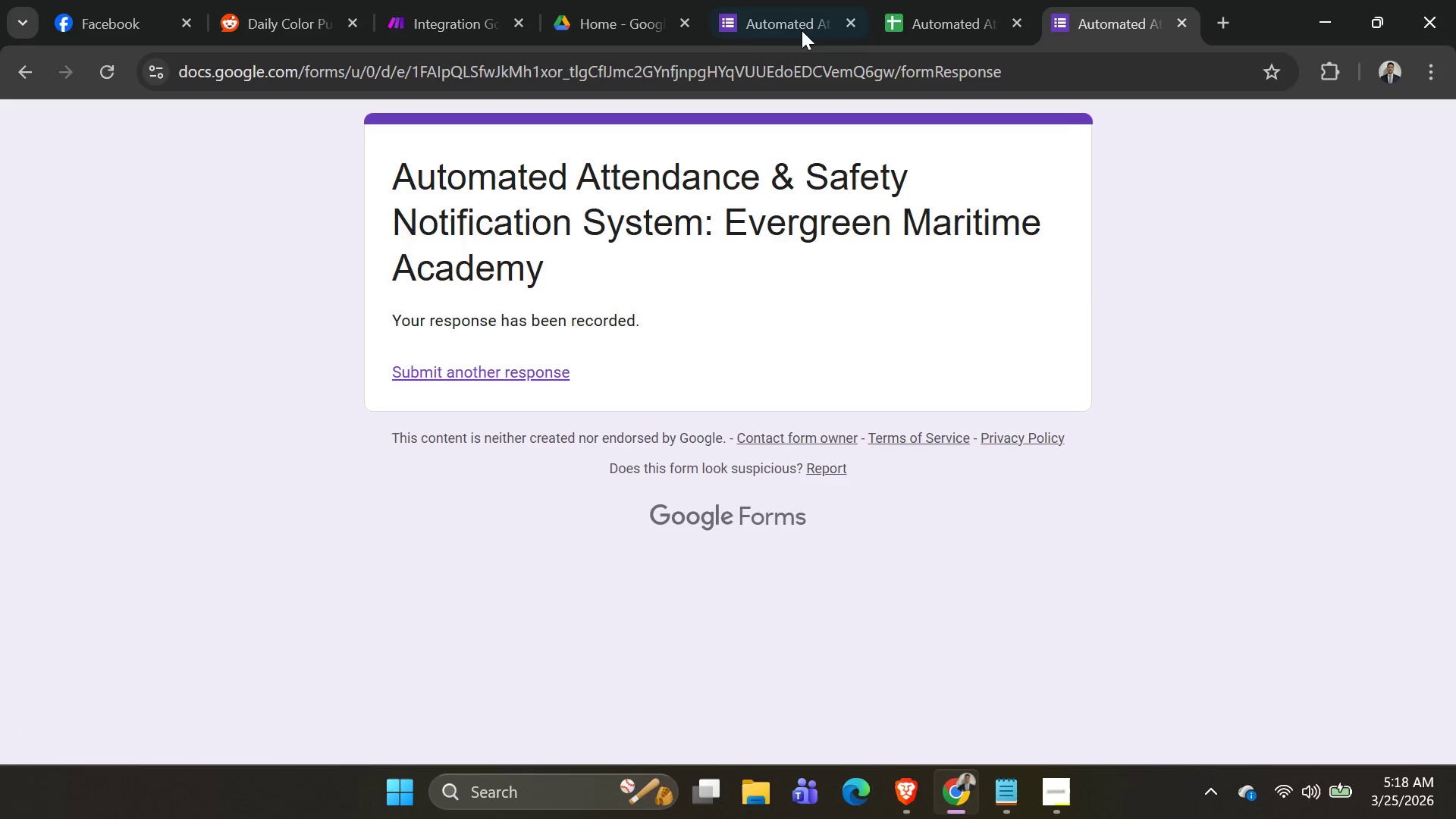 
left_click([399, 33])
 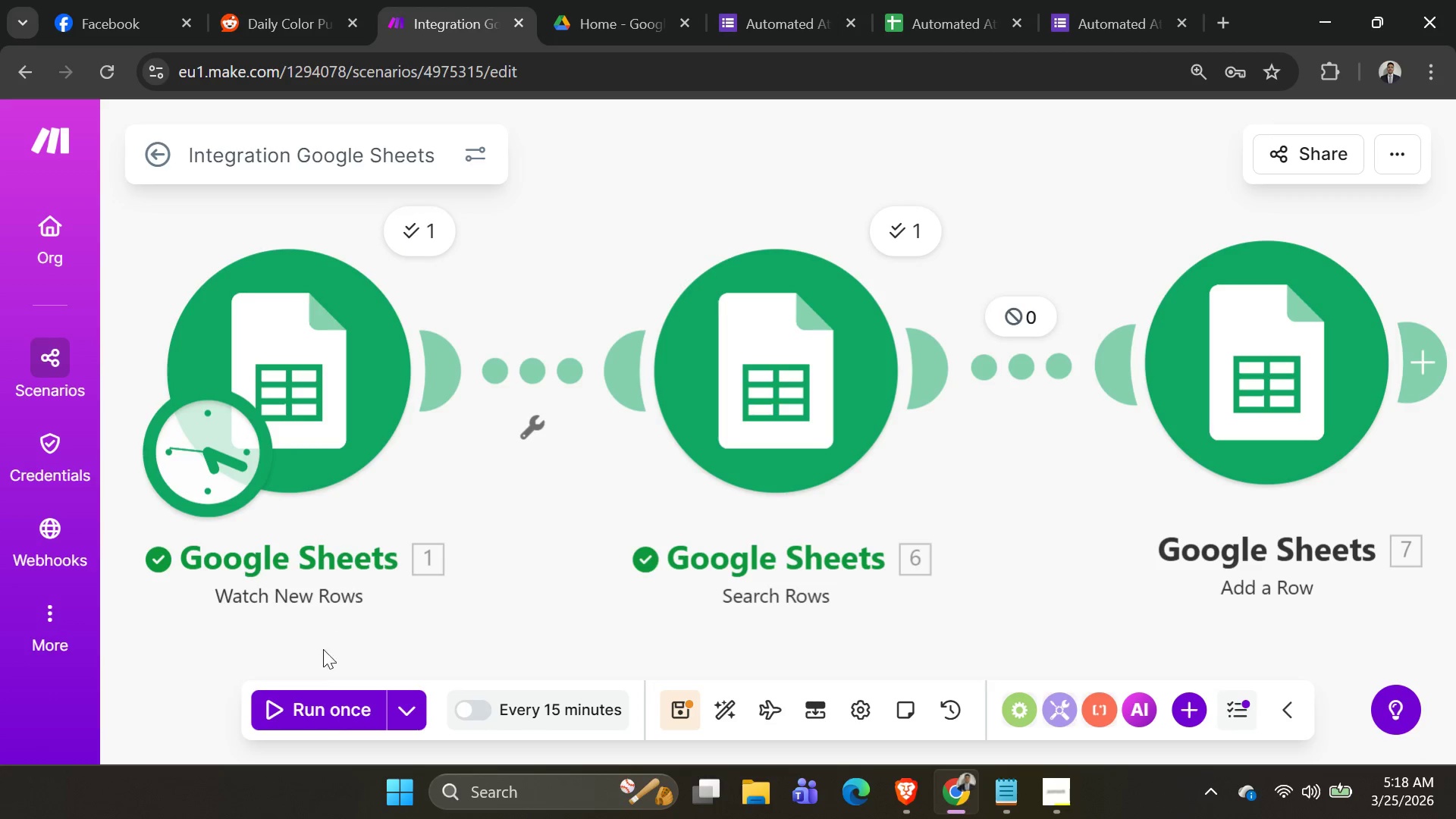 
left_click([317, 701])
 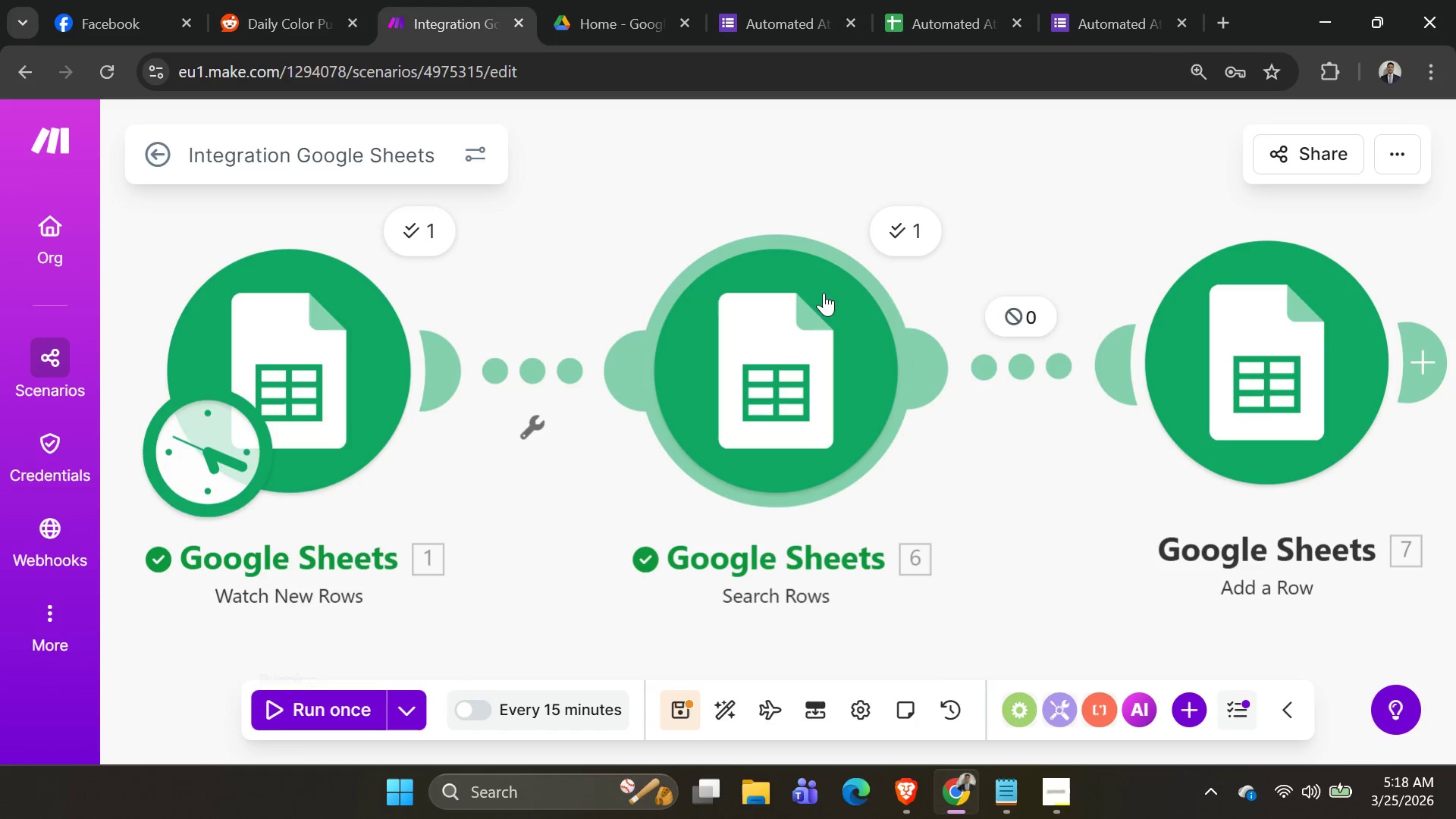 
left_click([1022, 363])
 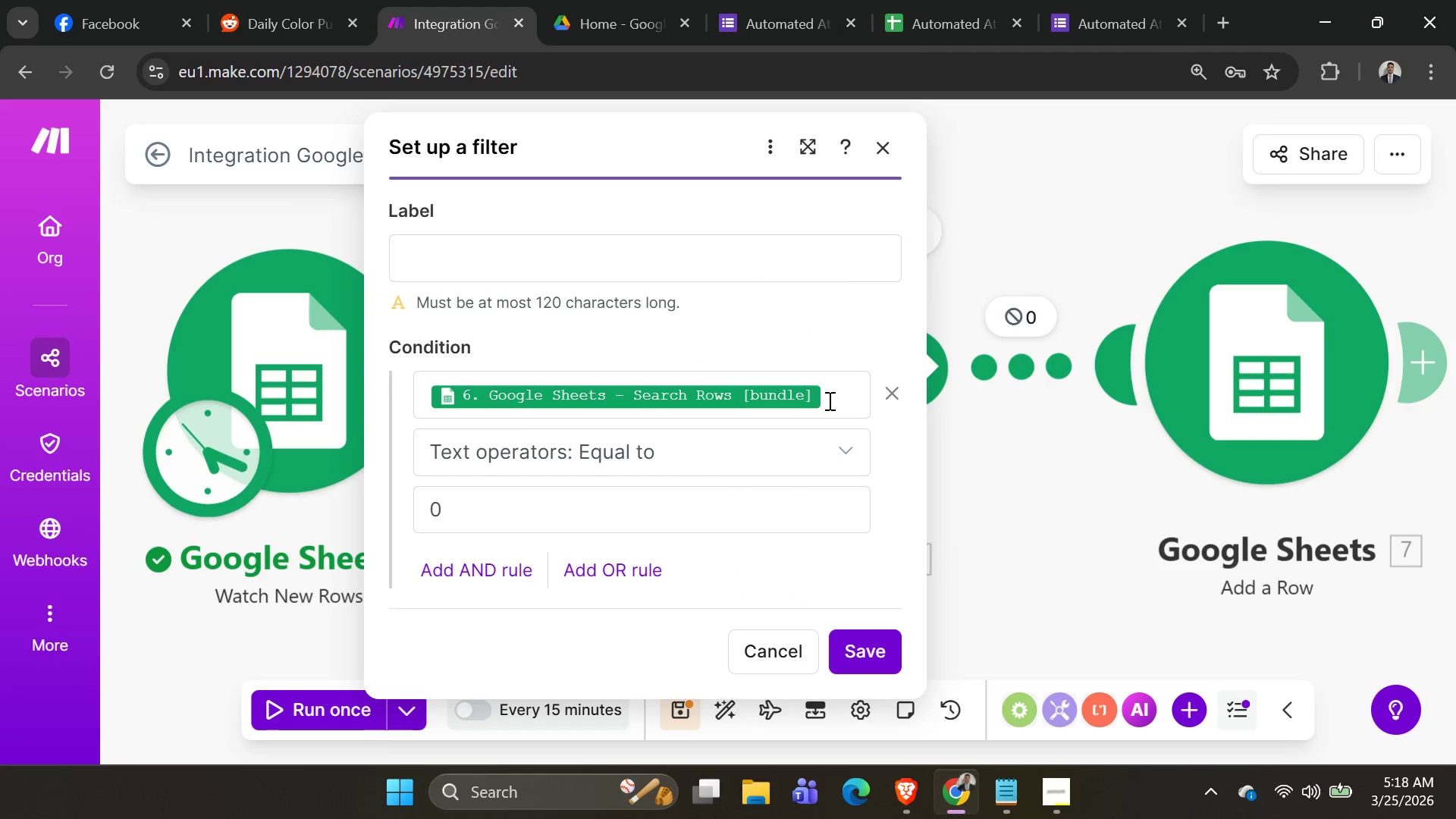 
left_click([802, 444])
 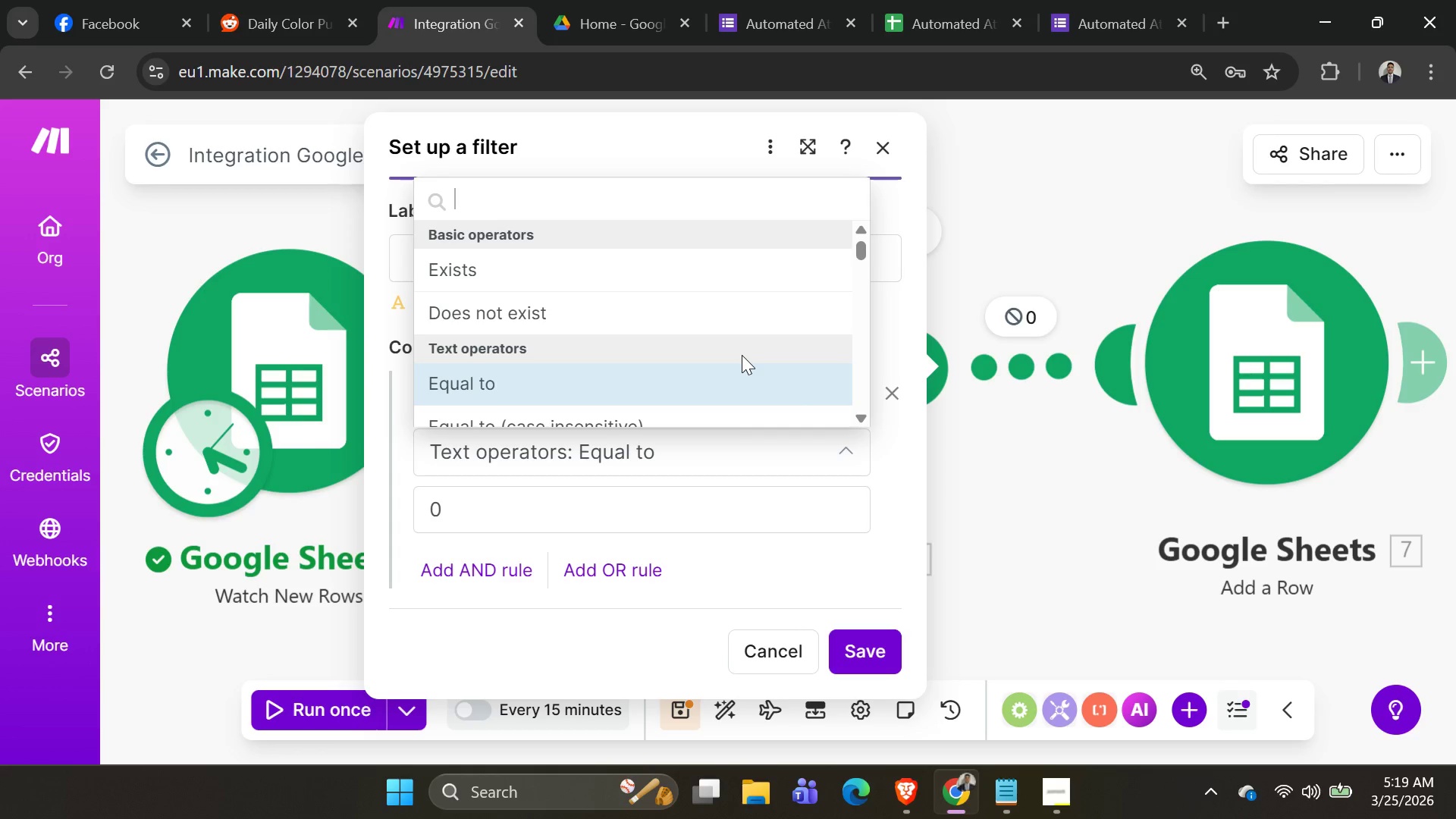 
wait(18.19)
 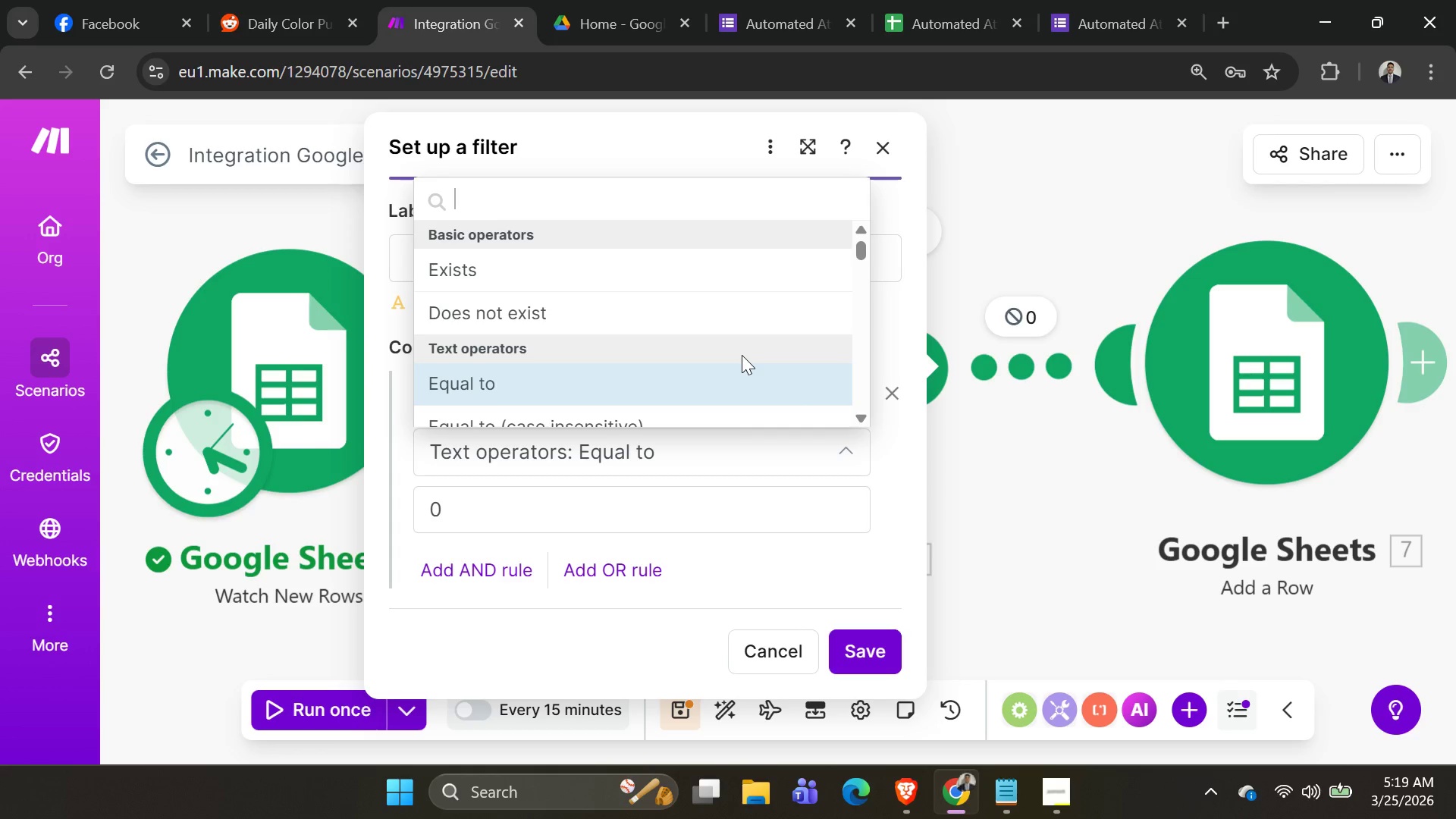 
left_click([895, 507])
 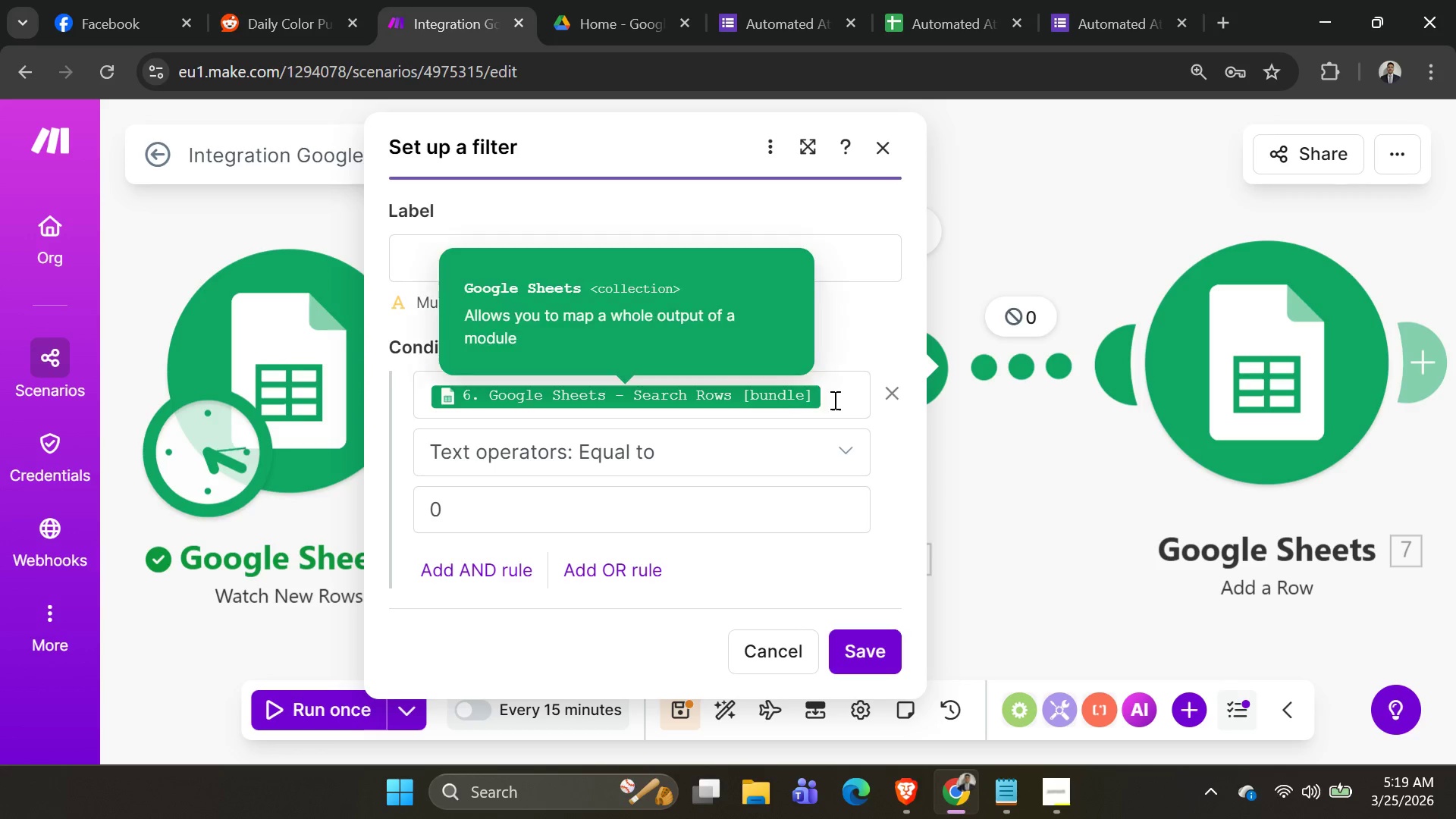 
left_click([834, 400])
 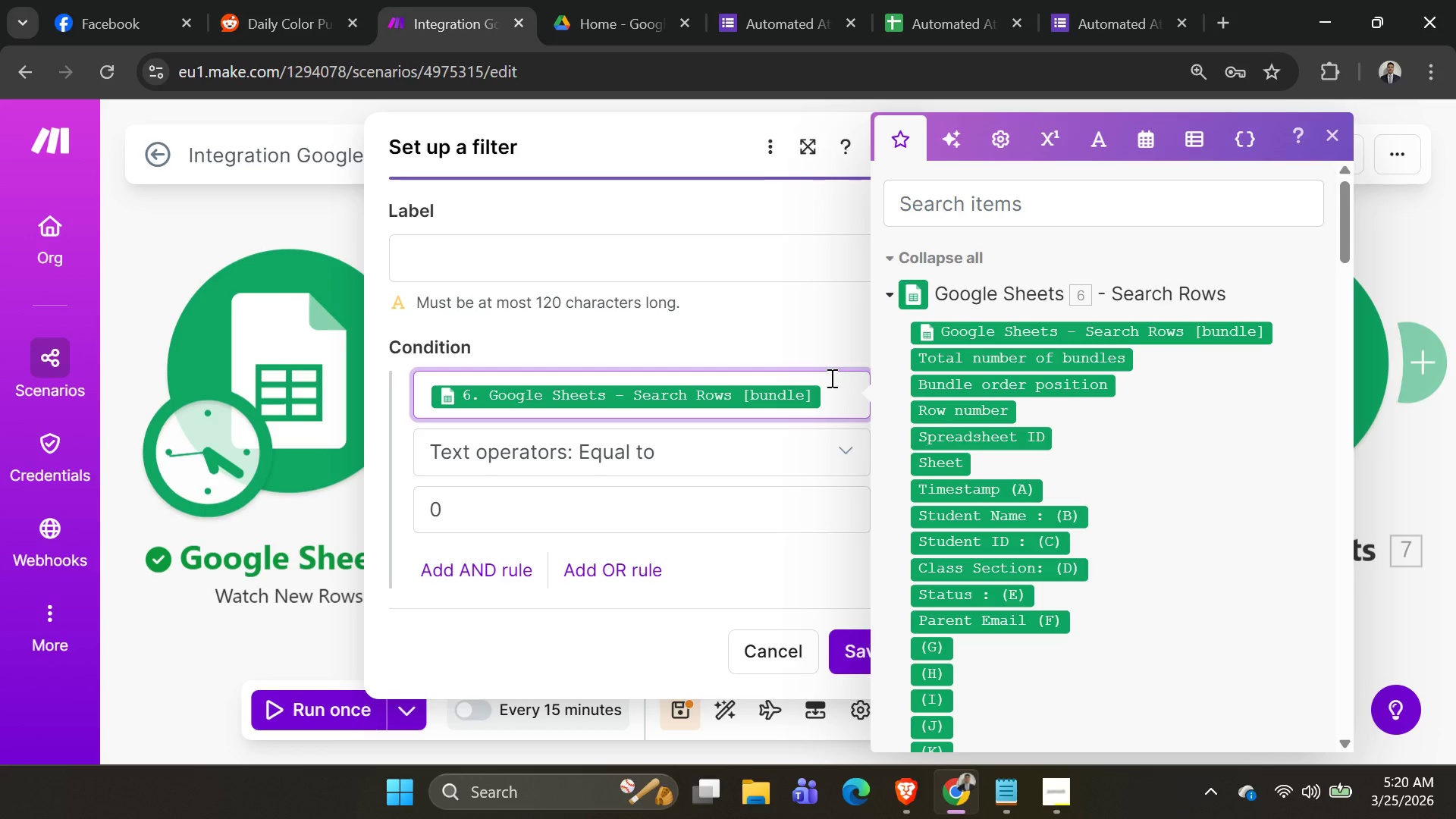 
wait(94.92)
 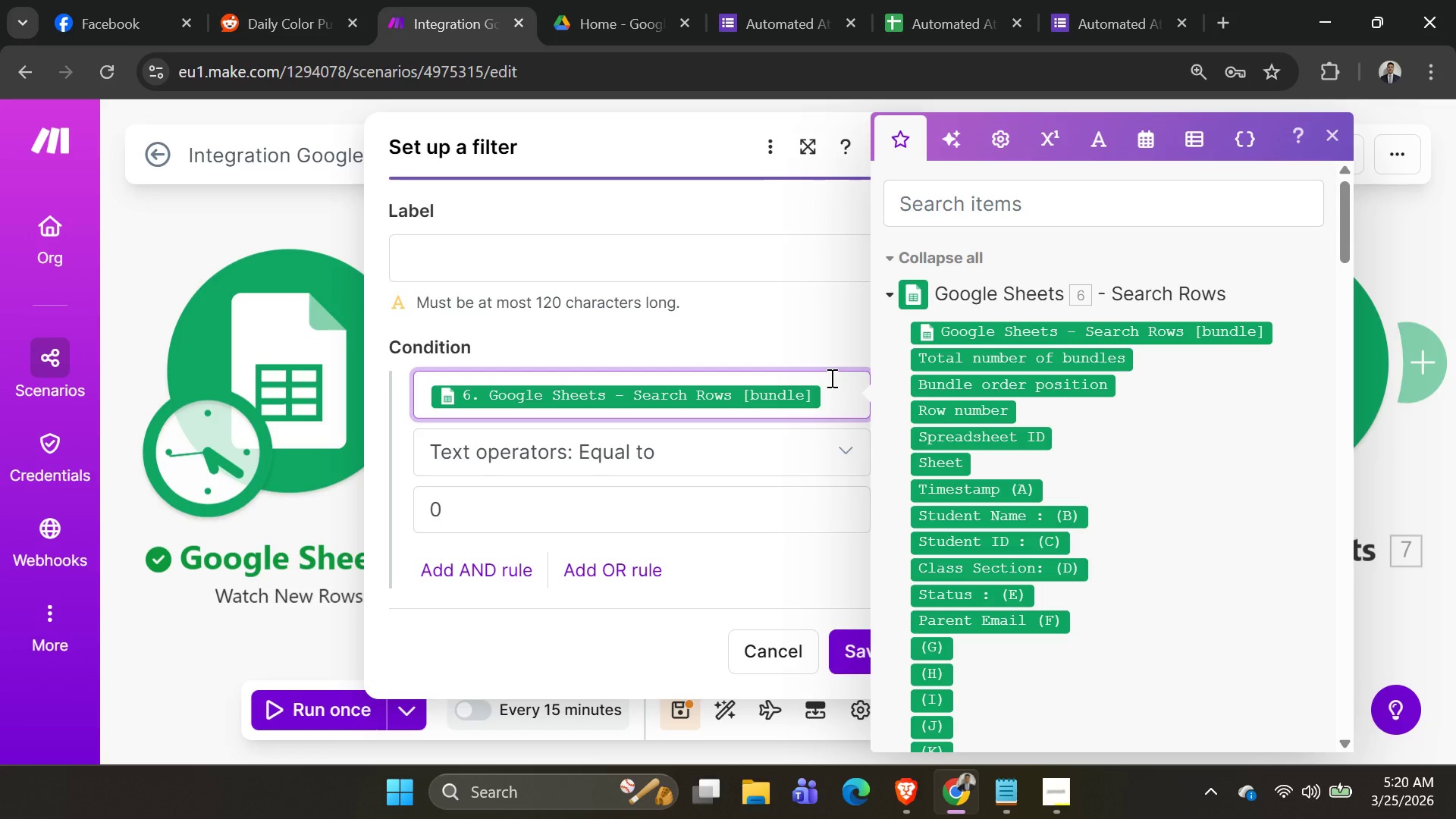 
left_click([341, 516])
 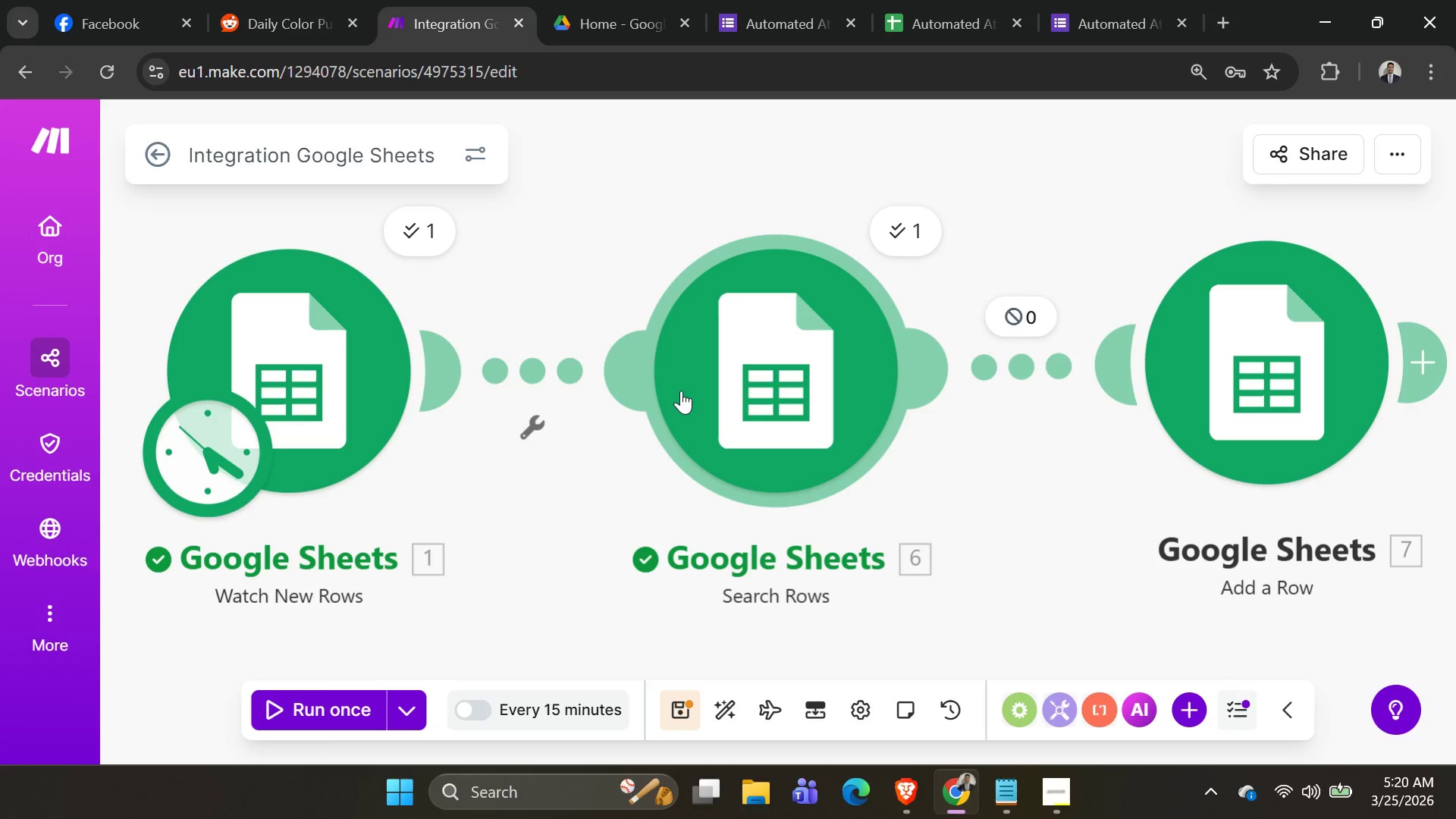 
mouse_move([1489, 299])
 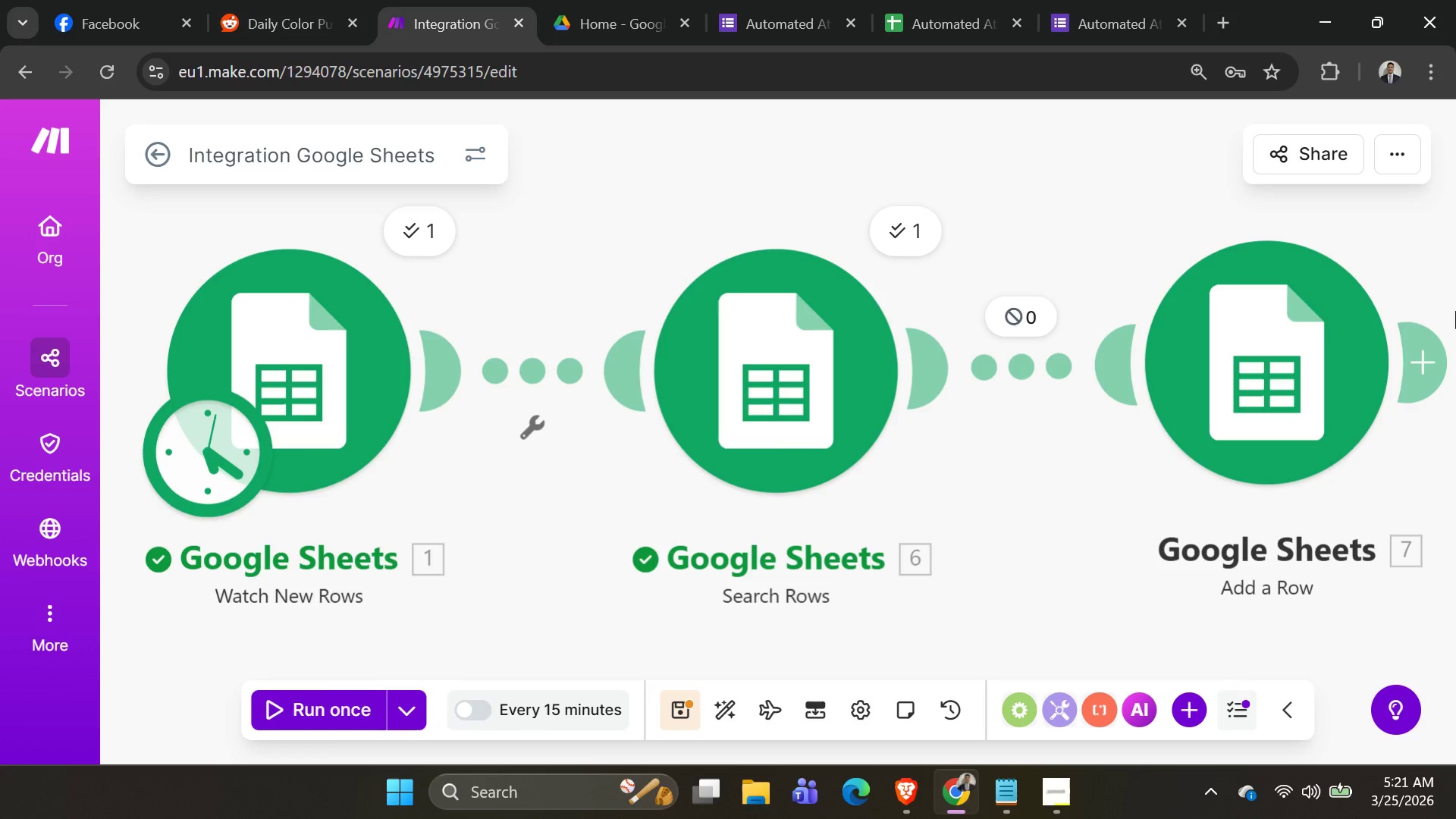 
wait(12.74)
 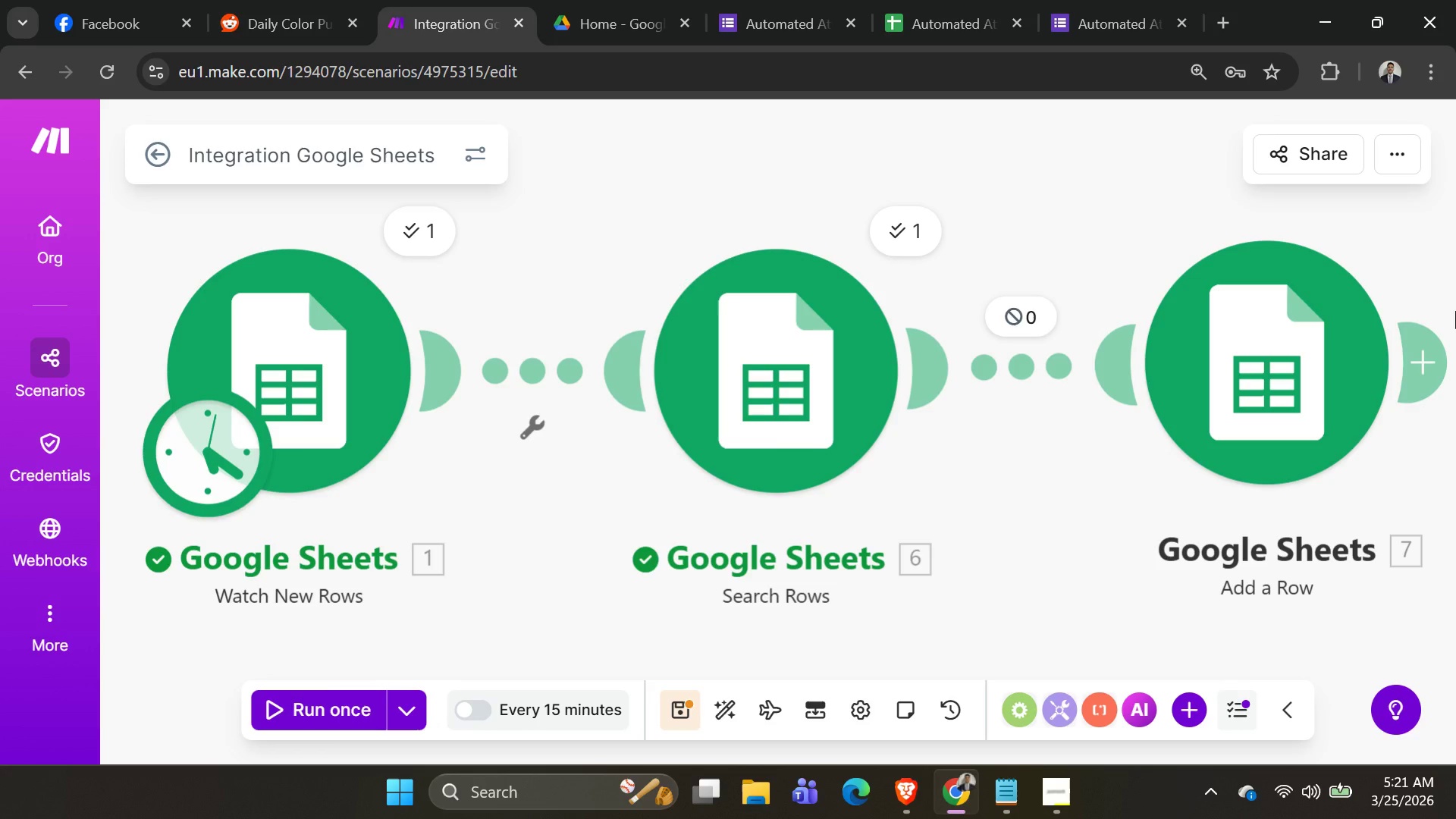 
left_click([1115, 38])
 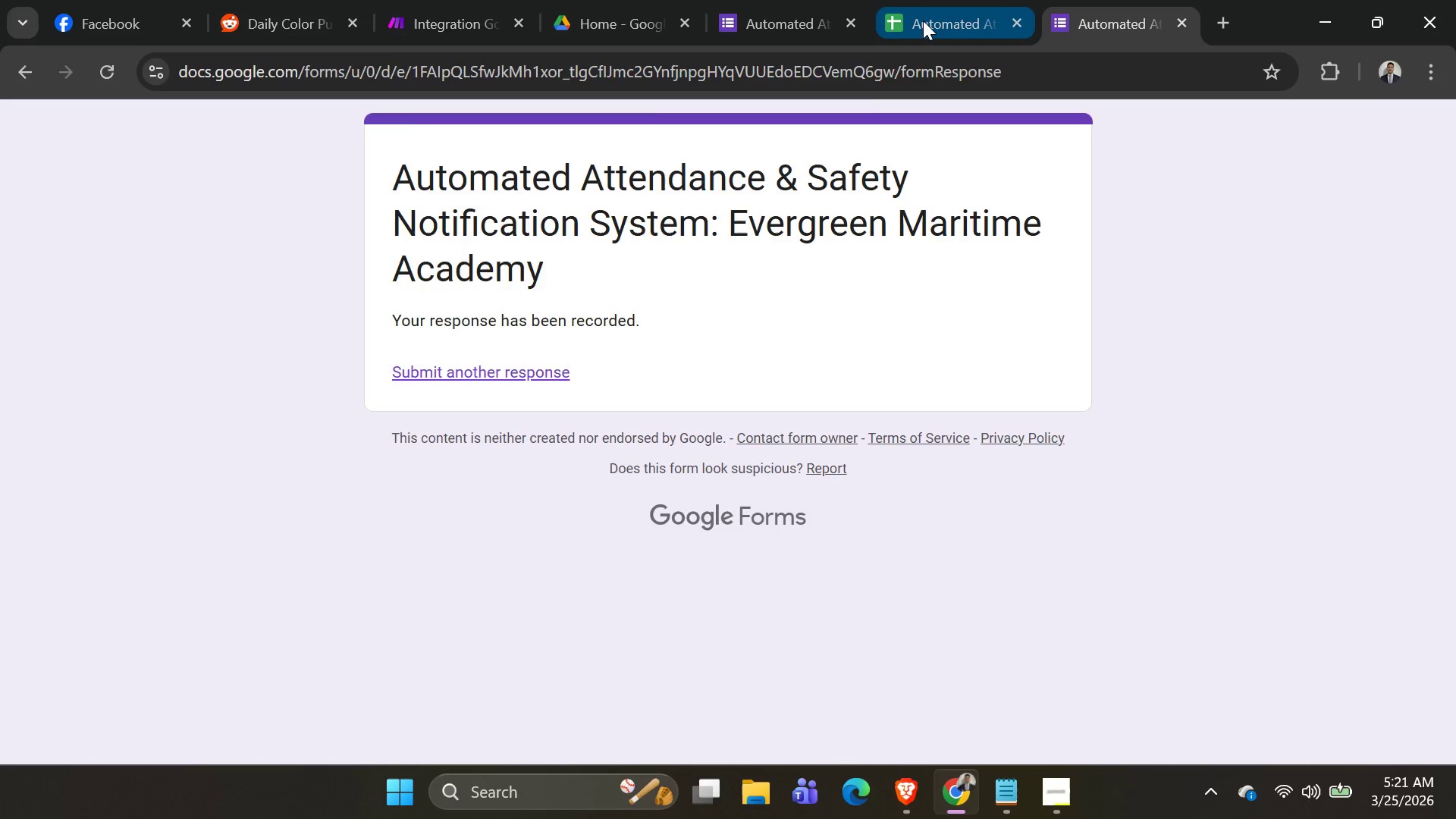 
left_click([923, 19])
 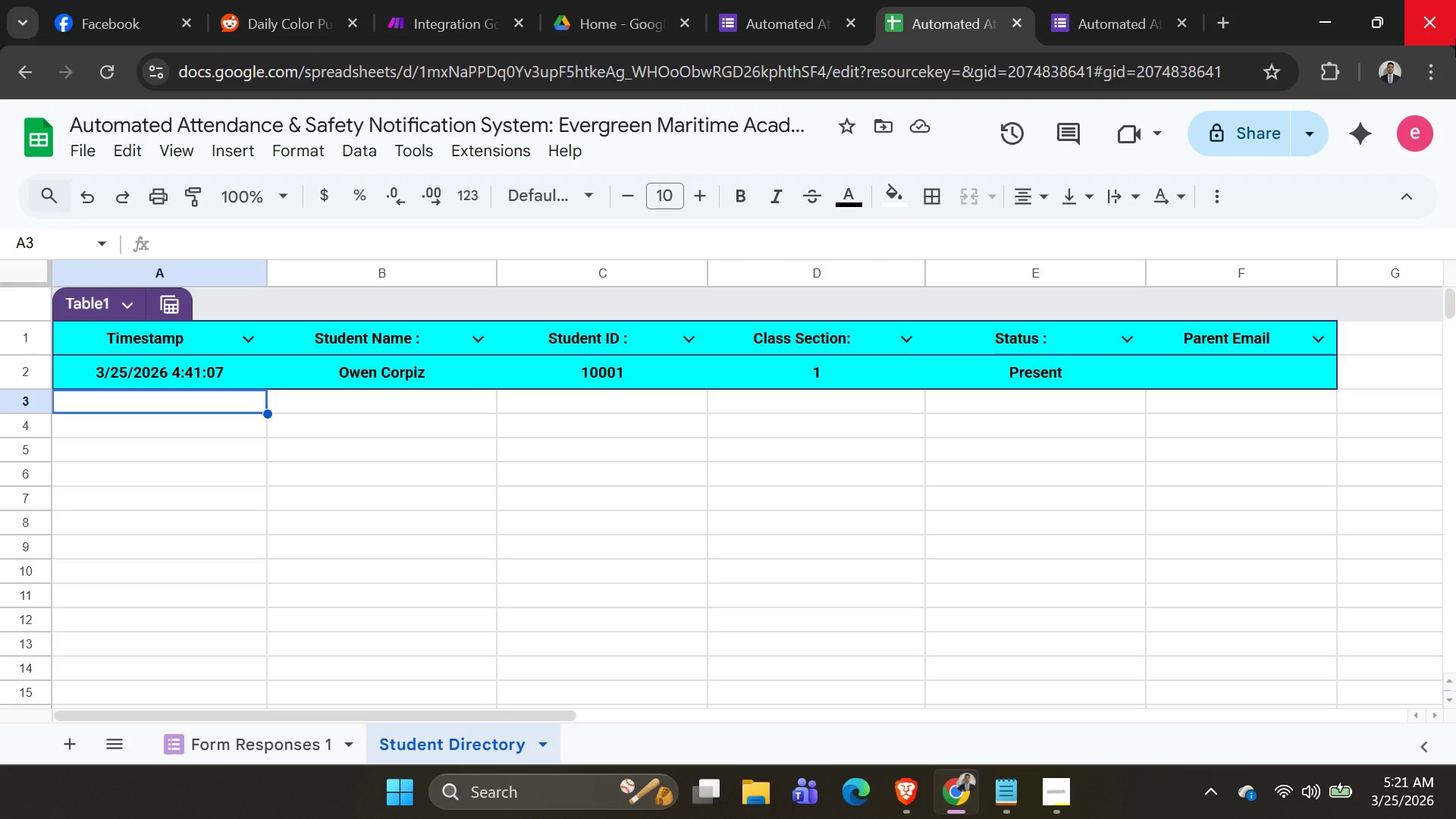 
wait(16.41)
 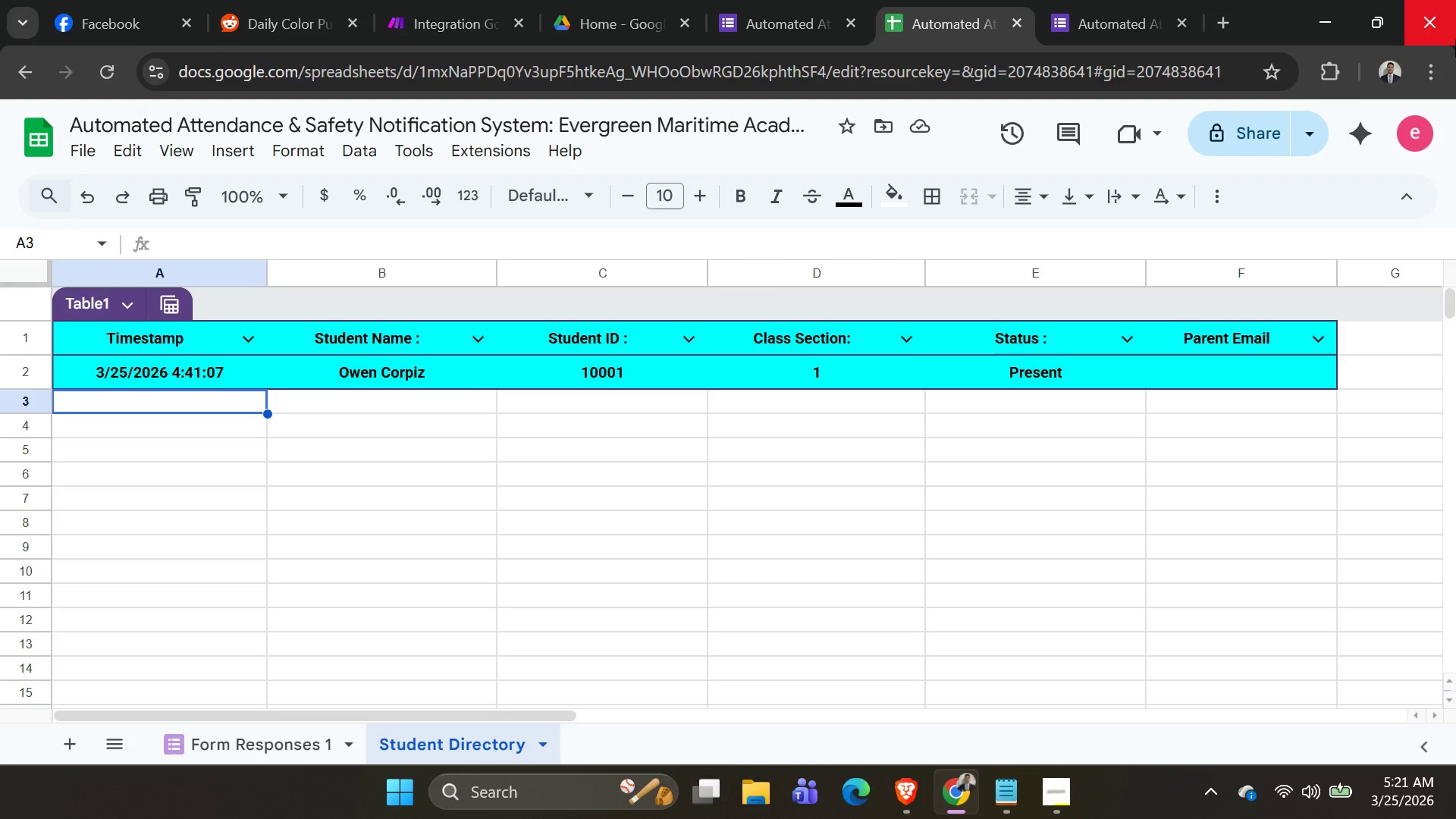 
left_click([728, 25])
 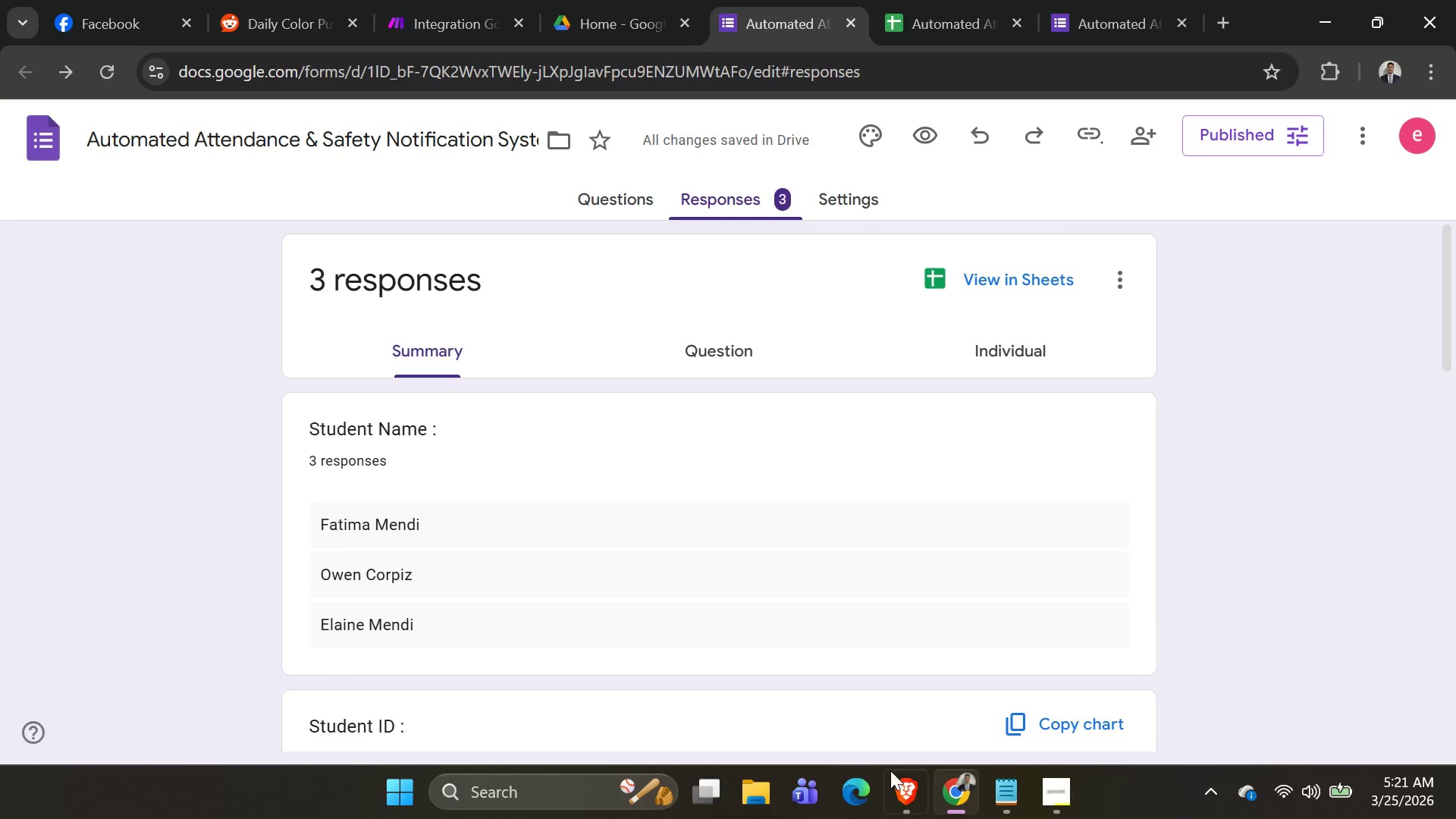 
mouse_move([940, 799])
 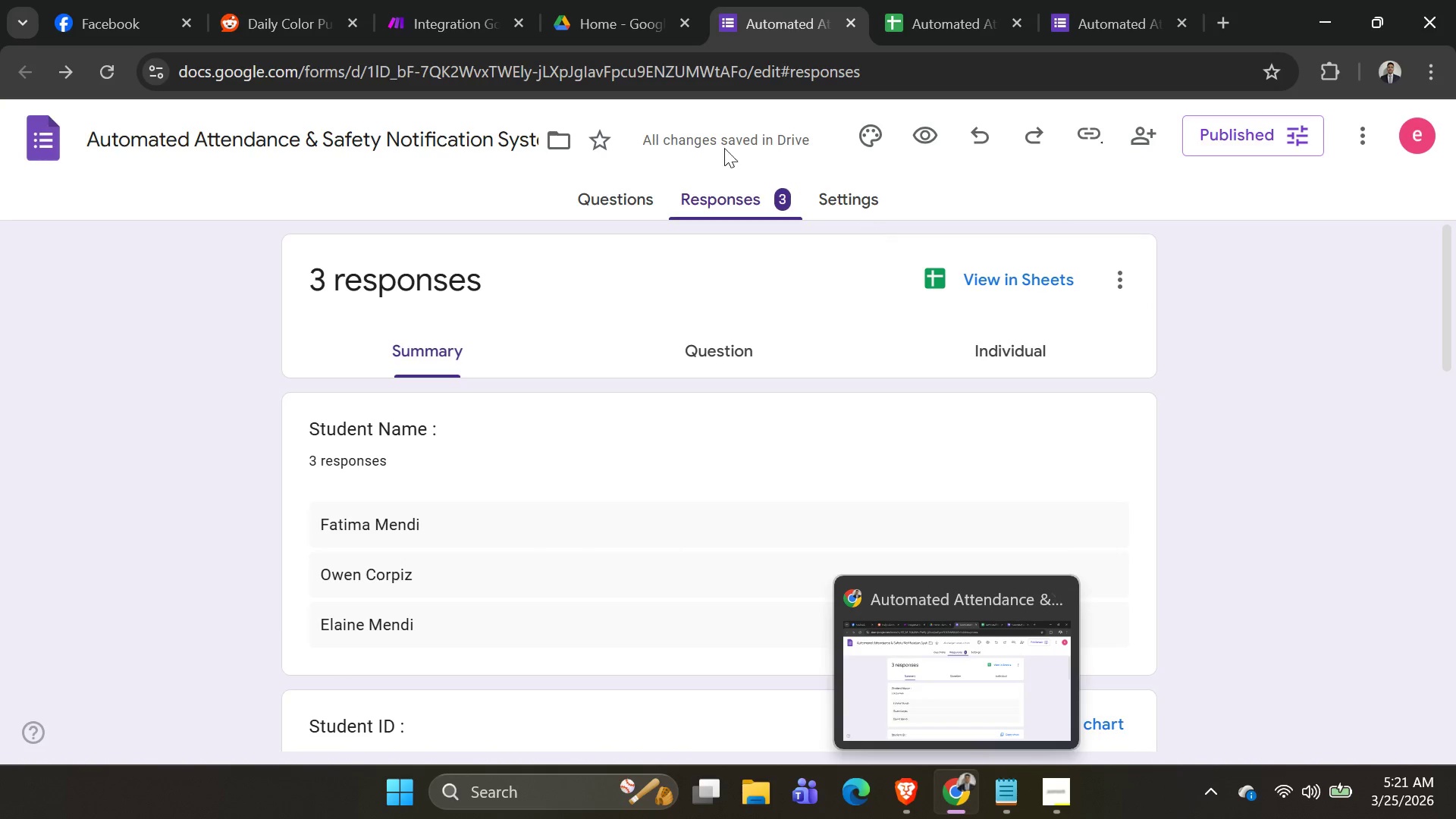 
left_click([421, 0])
 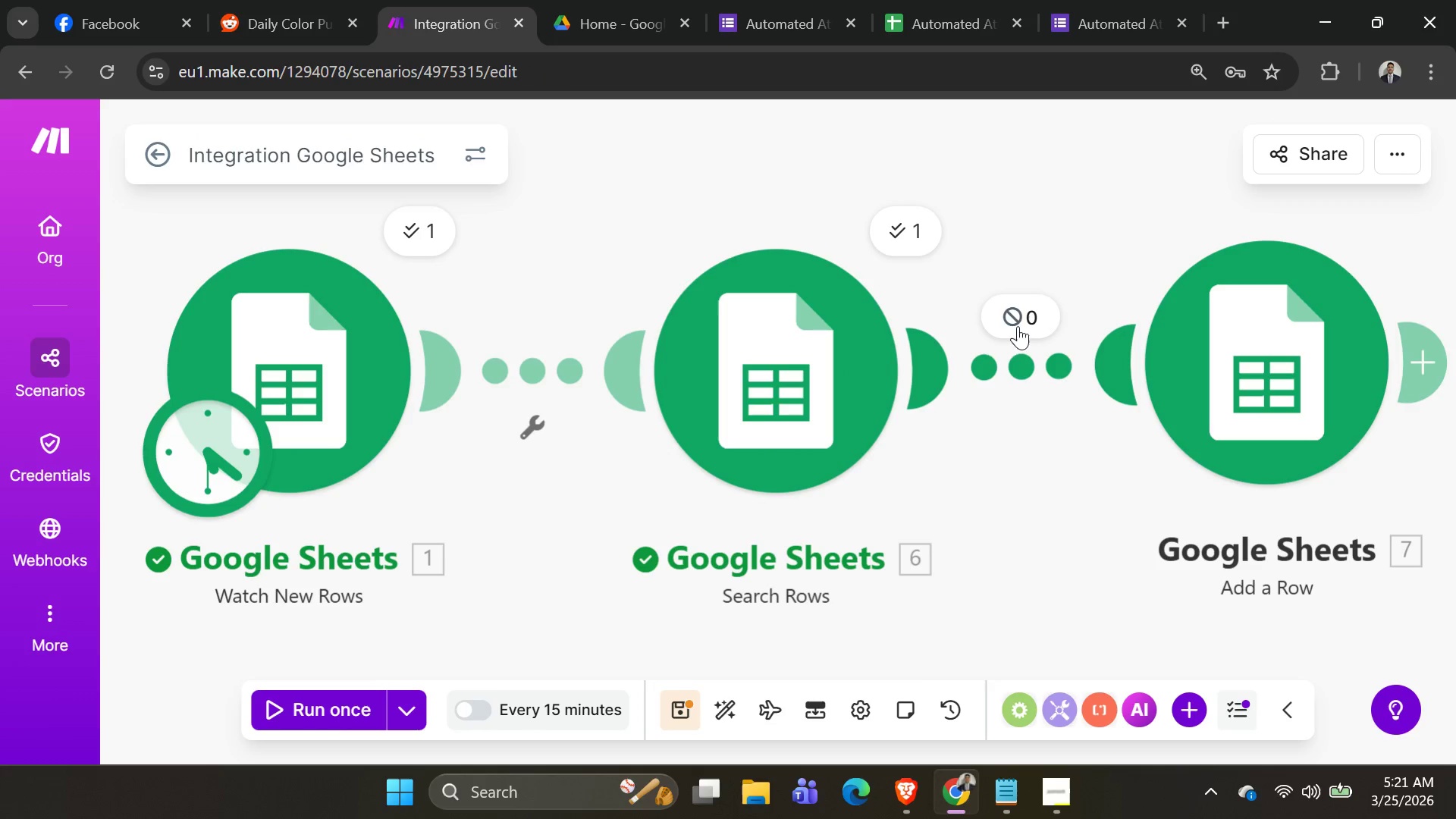 
left_click([1017, 356])
 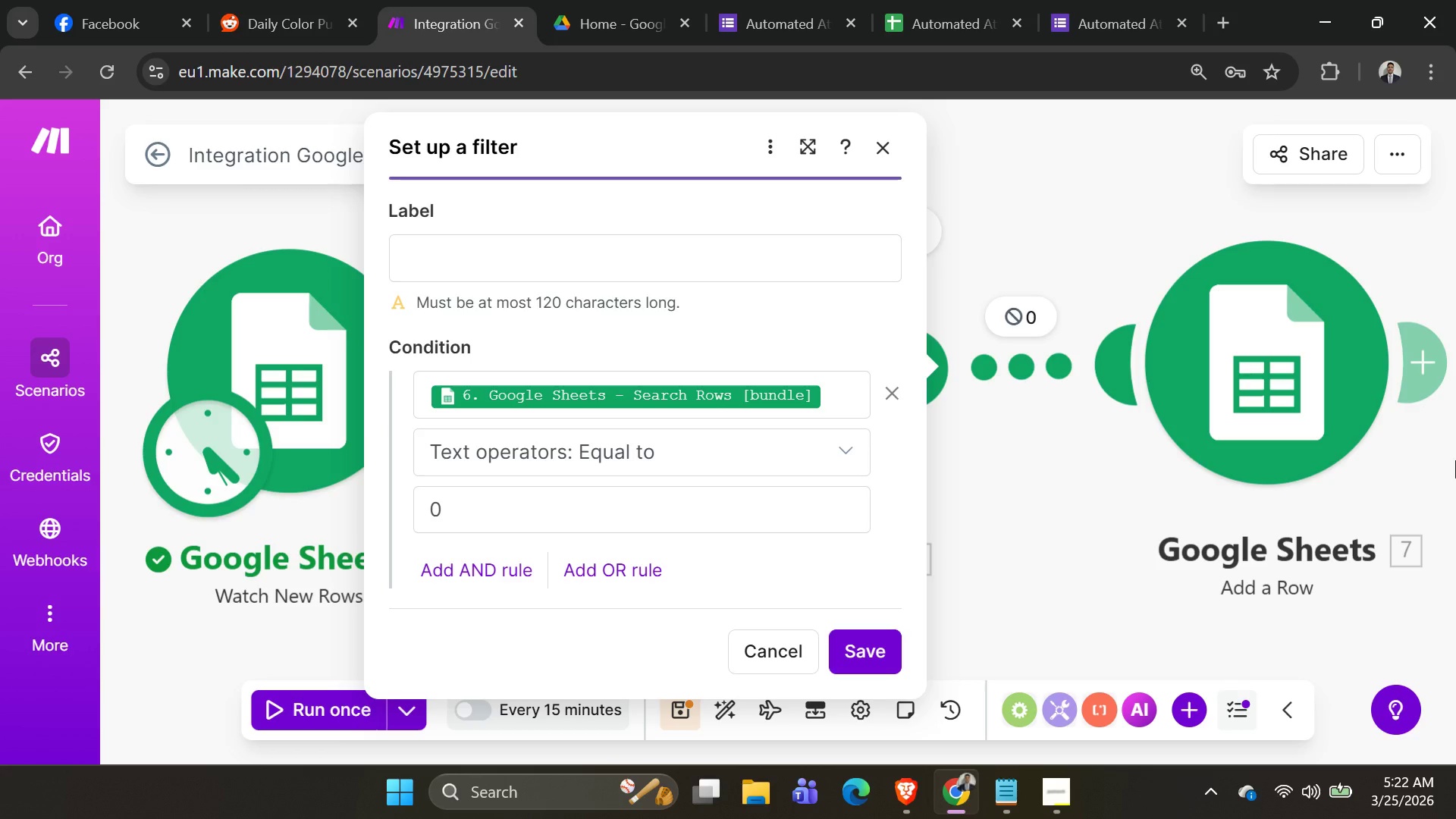 
wait(59.12)
 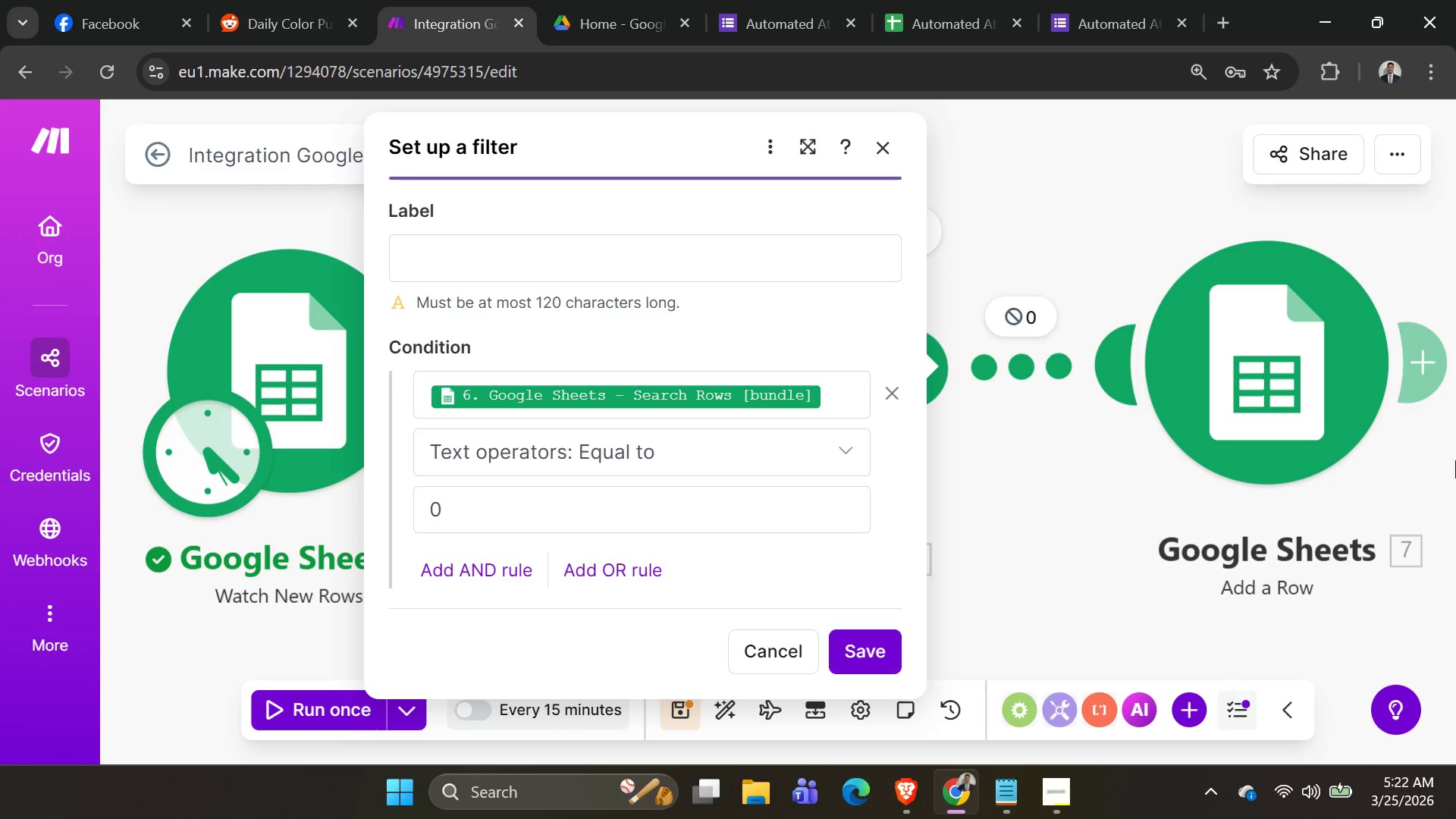 
left_click([829, 450])
 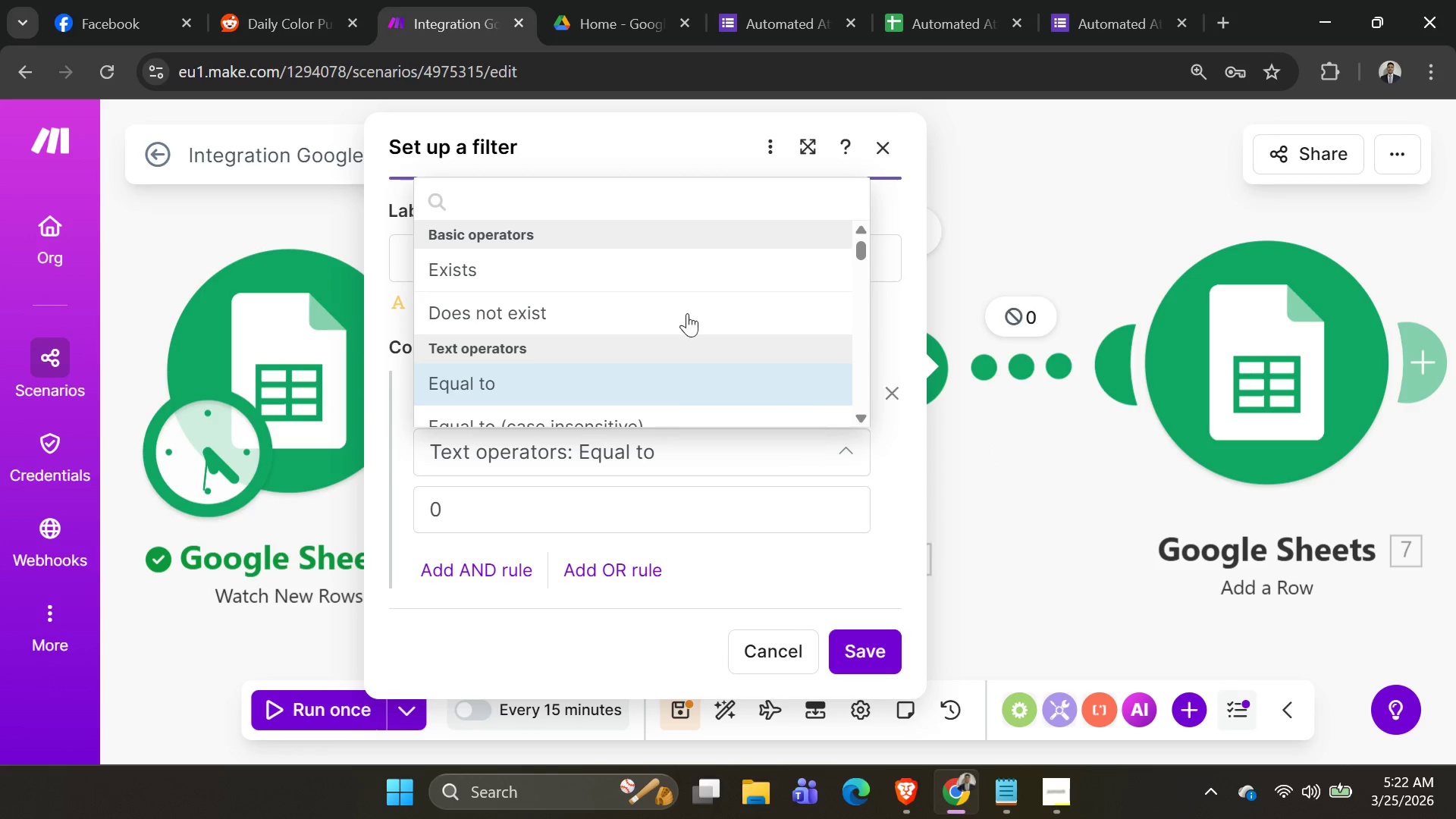 
scroll: coordinate [641, 334], scroll_direction: down, amount: 3.0
 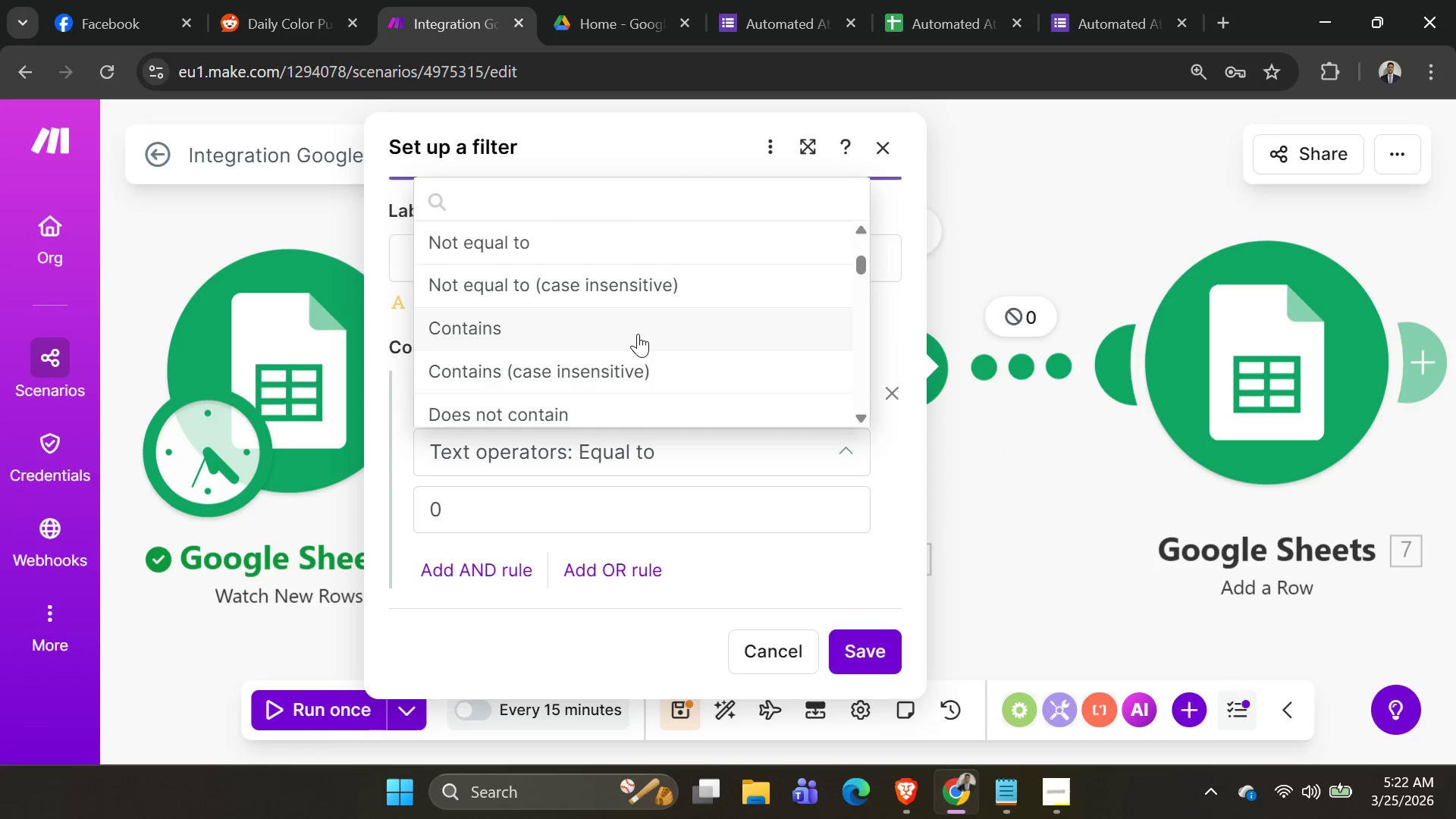 
scroll: coordinate [632, 337], scroll_direction: up, amount: 3.0
 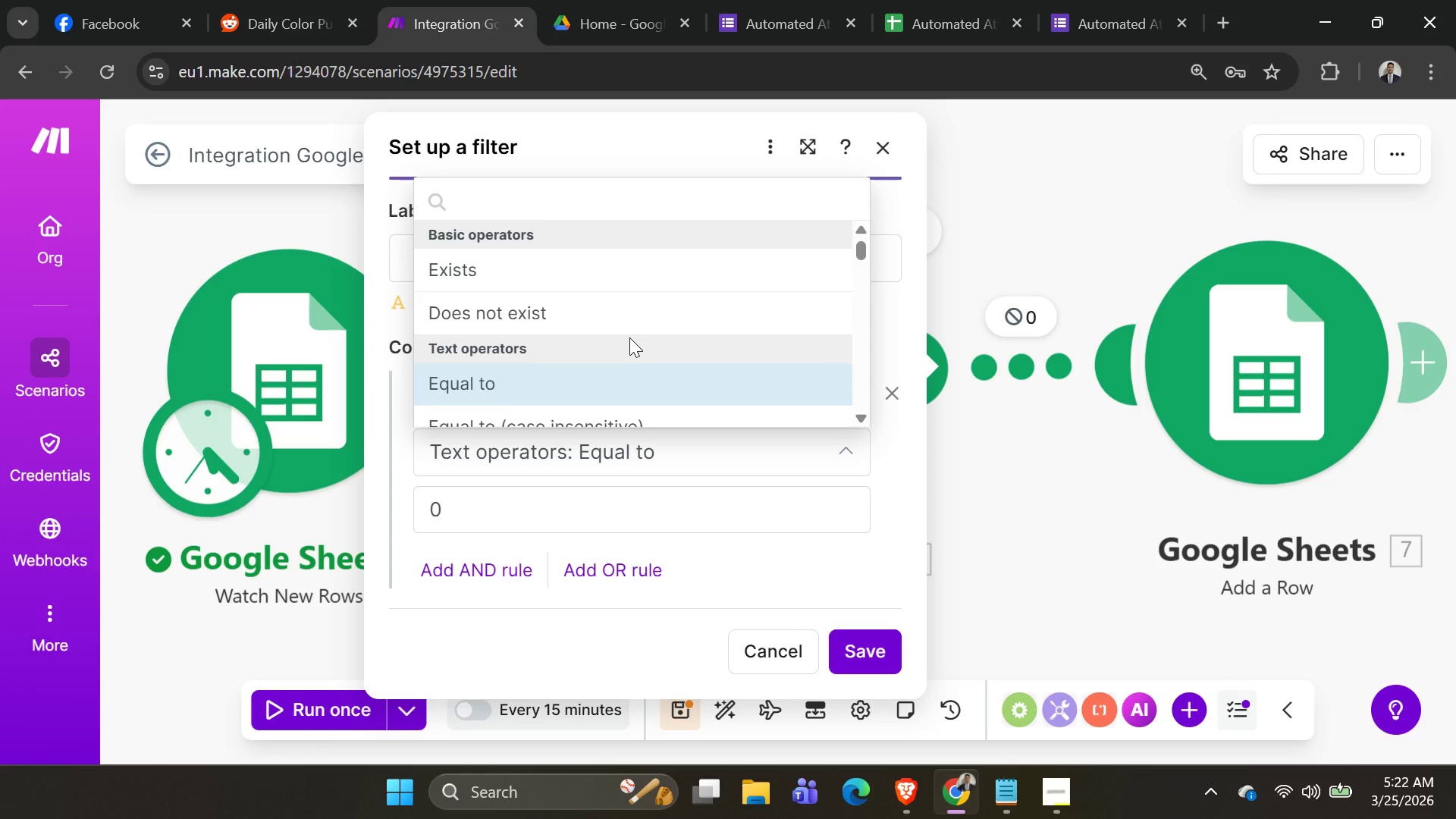 
scroll: coordinate [476, 350], scroll_direction: down, amount: 5.0
 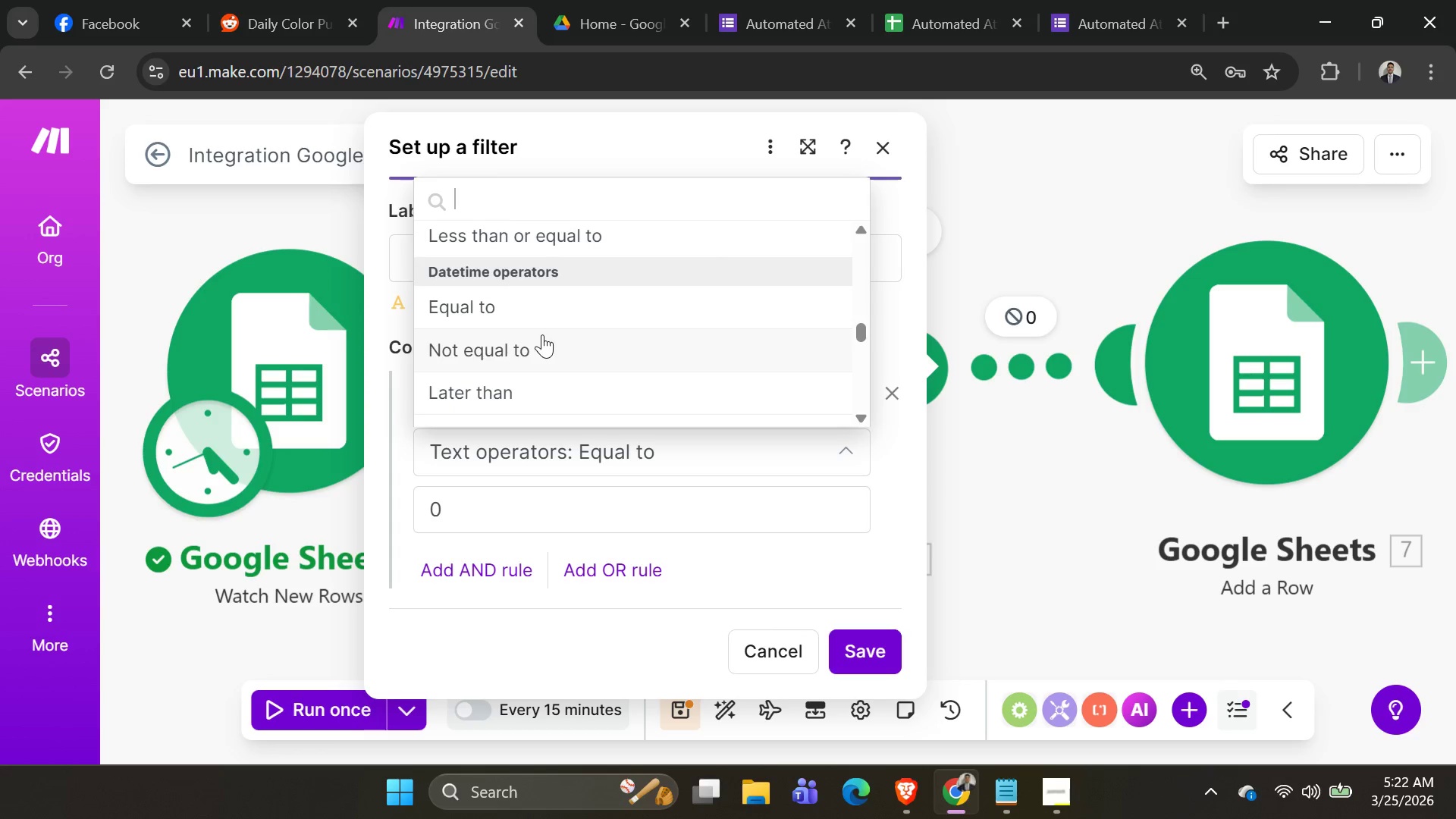 
scroll: coordinate [554, 333], scroll_direction: up, amount: 3.0
 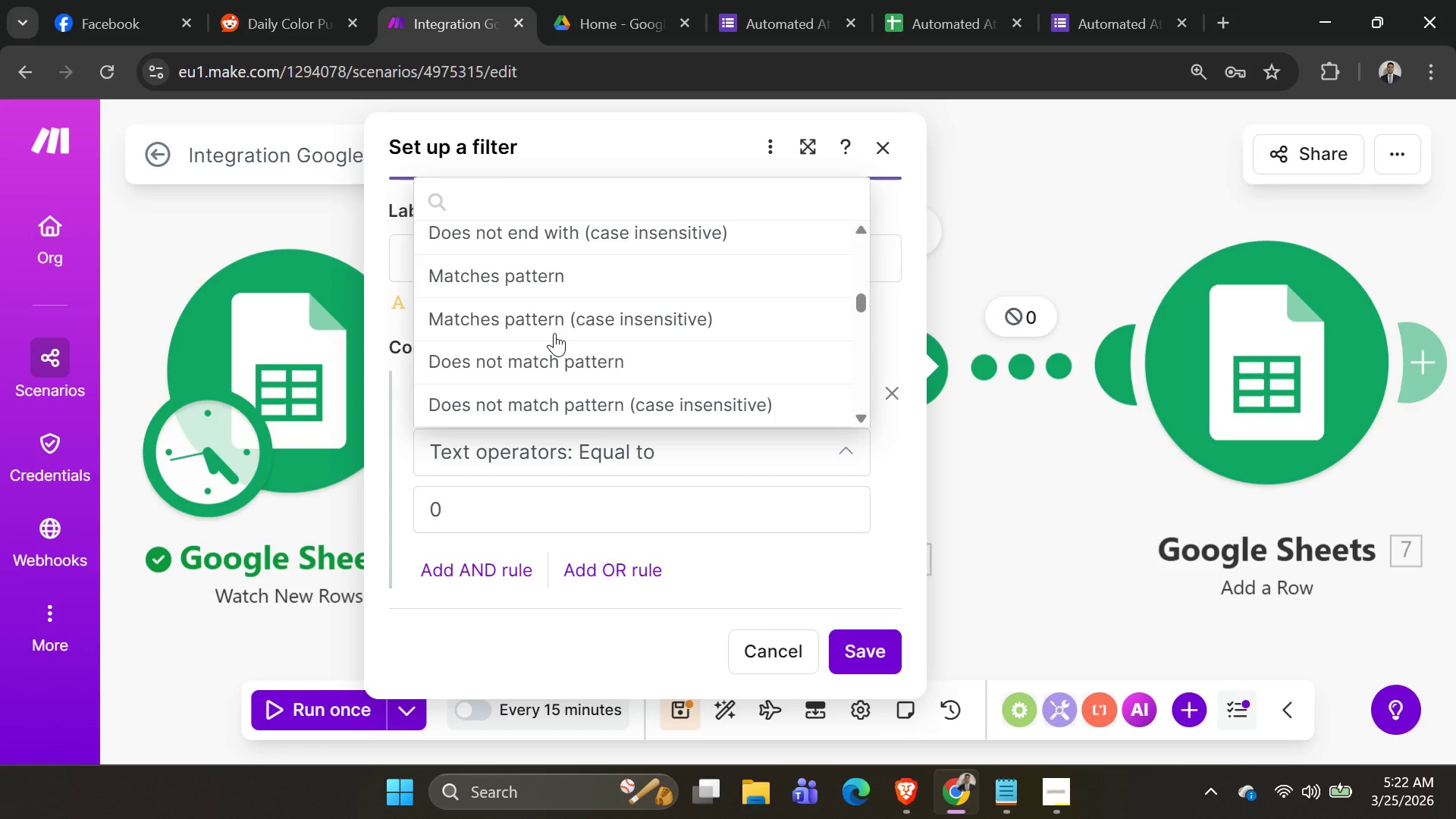 
scroll: coordinate [554, 333], scroll_direction: none, amount: 0.0
 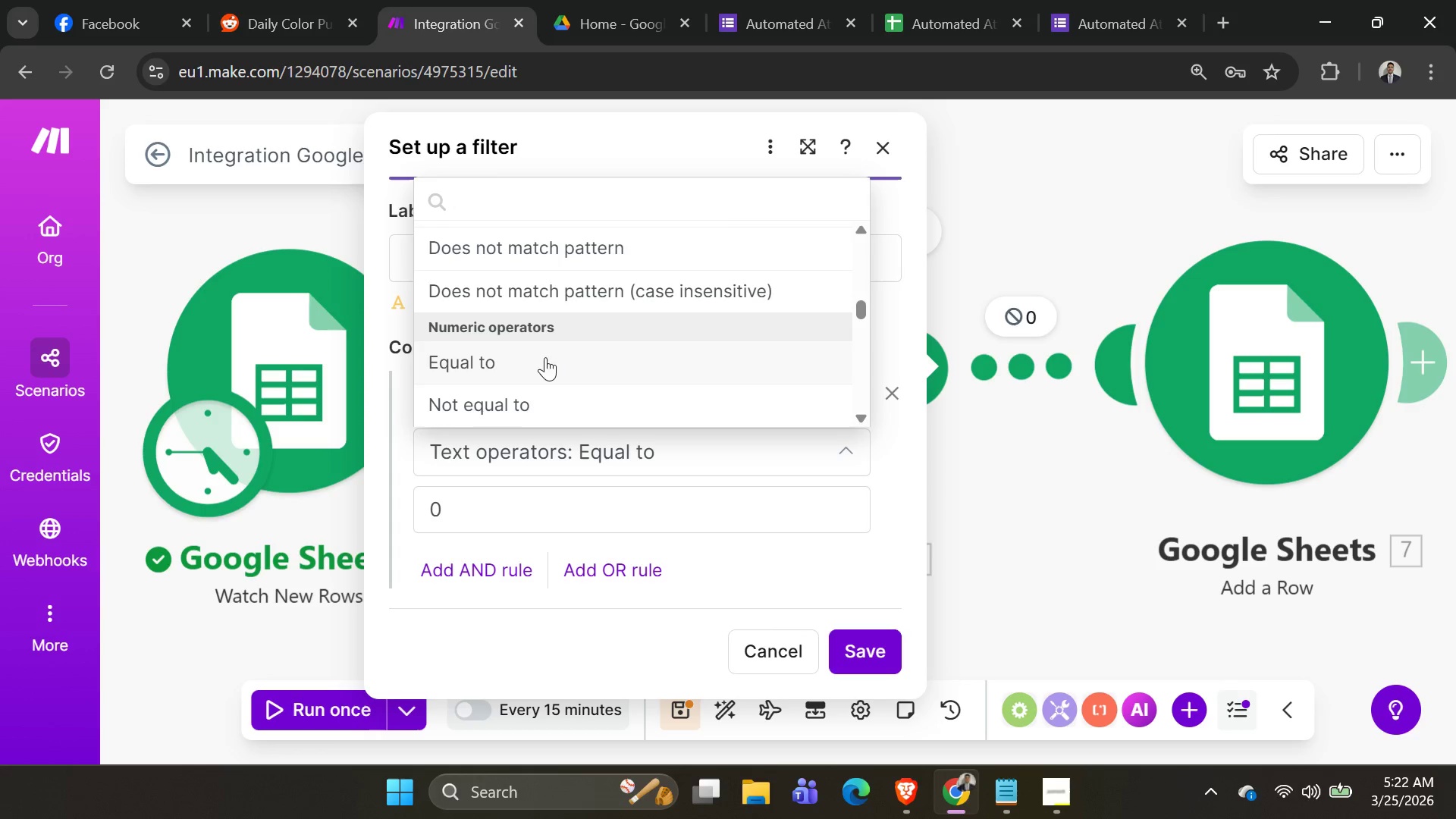 
left_click([542, 372])
 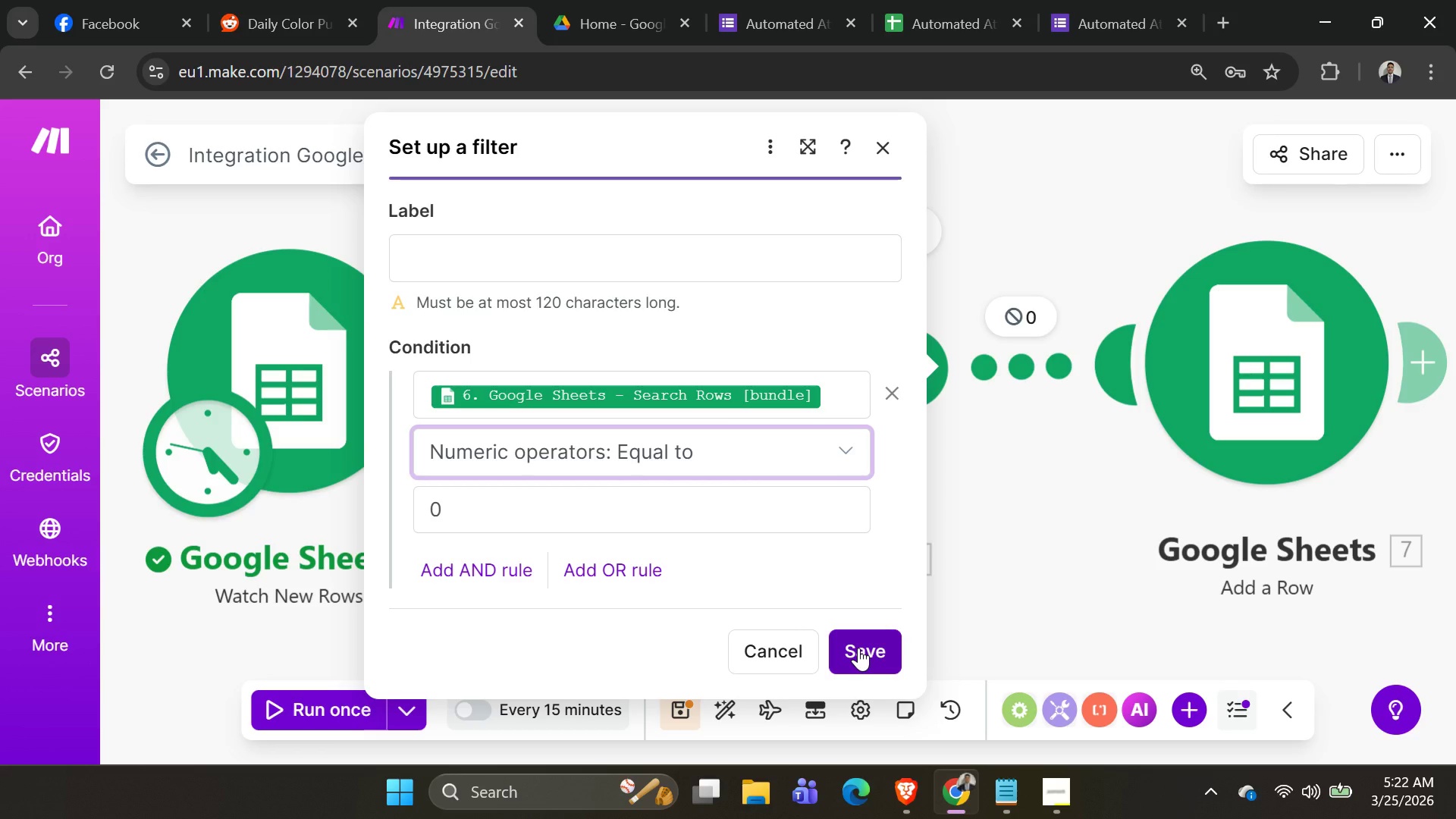 
left_click([858, 648])
 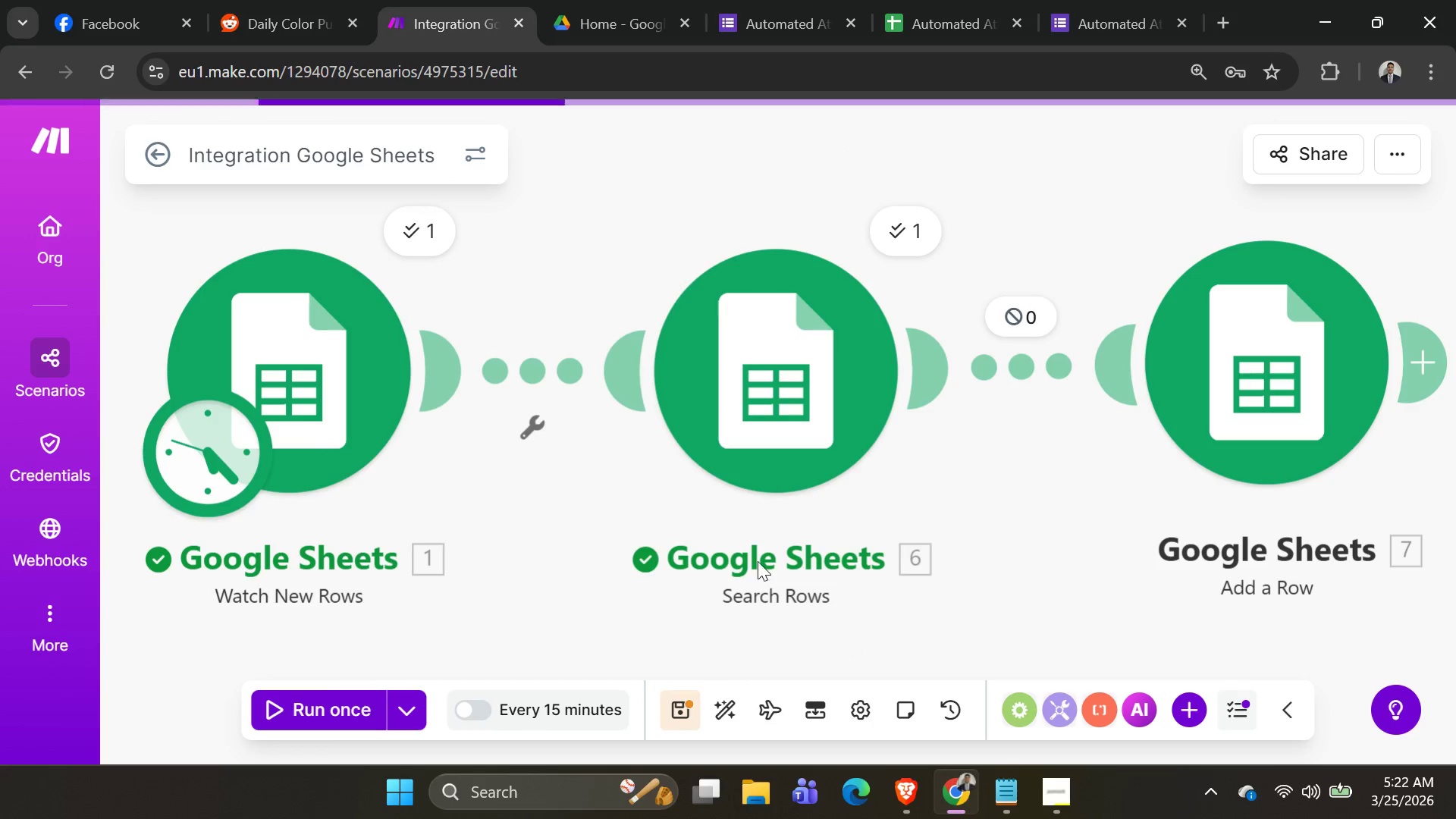 
scroll: coordinate [651, 535], scroll_direction: down, amount: 2.0
 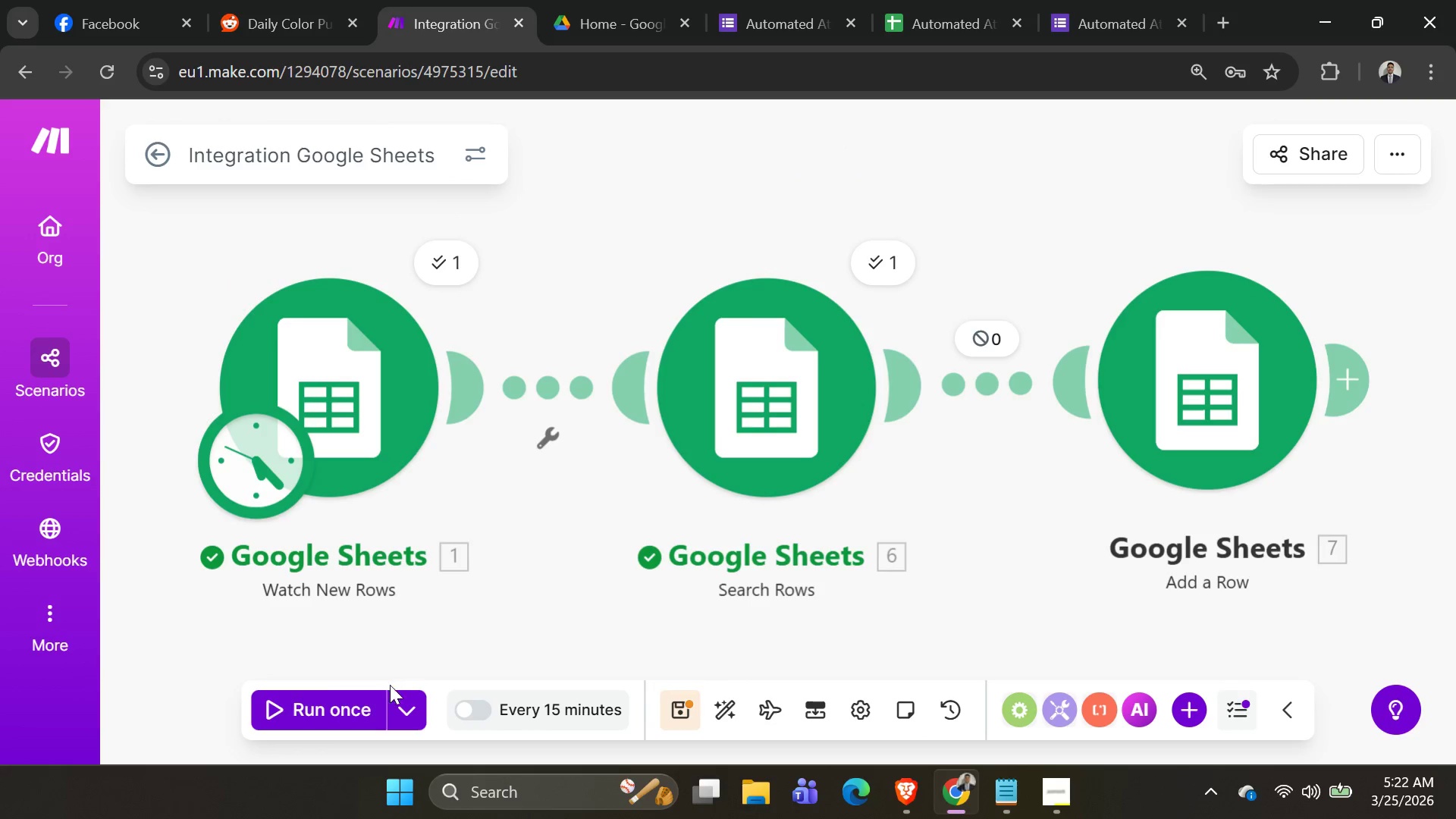 
left_click([396, 706])
 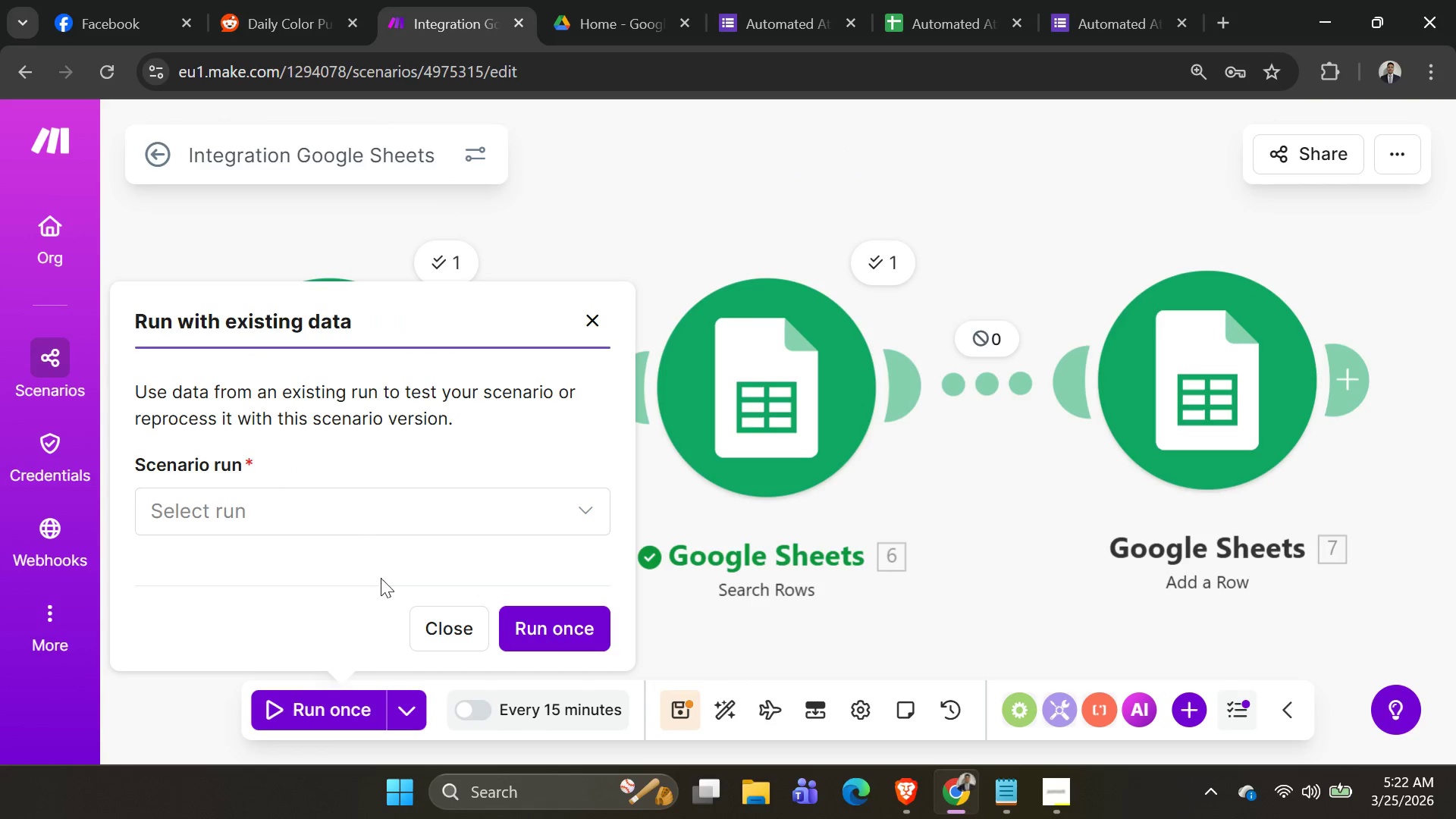 
left_click([381, 532])
 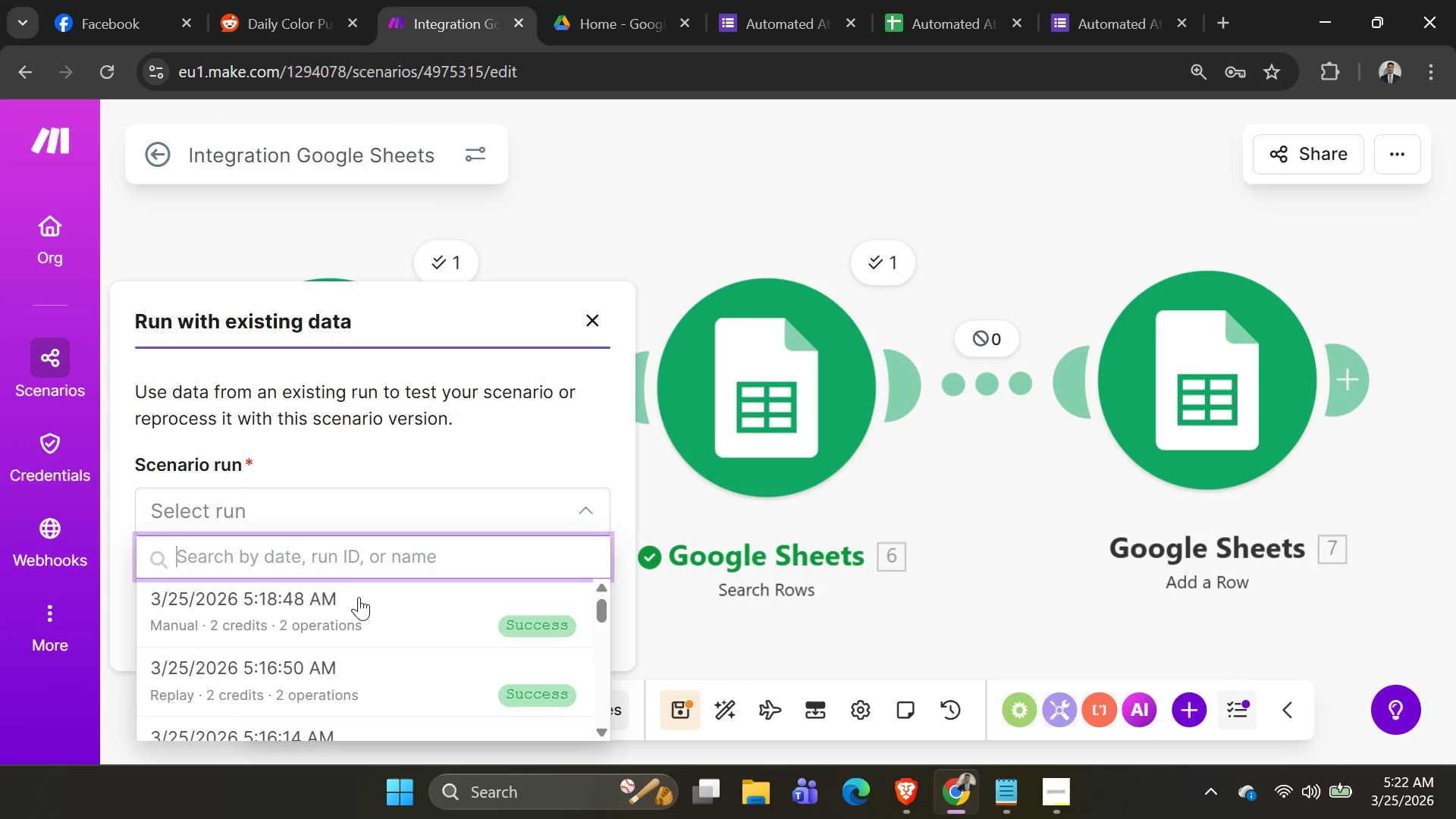 
left_click([358, 602])
 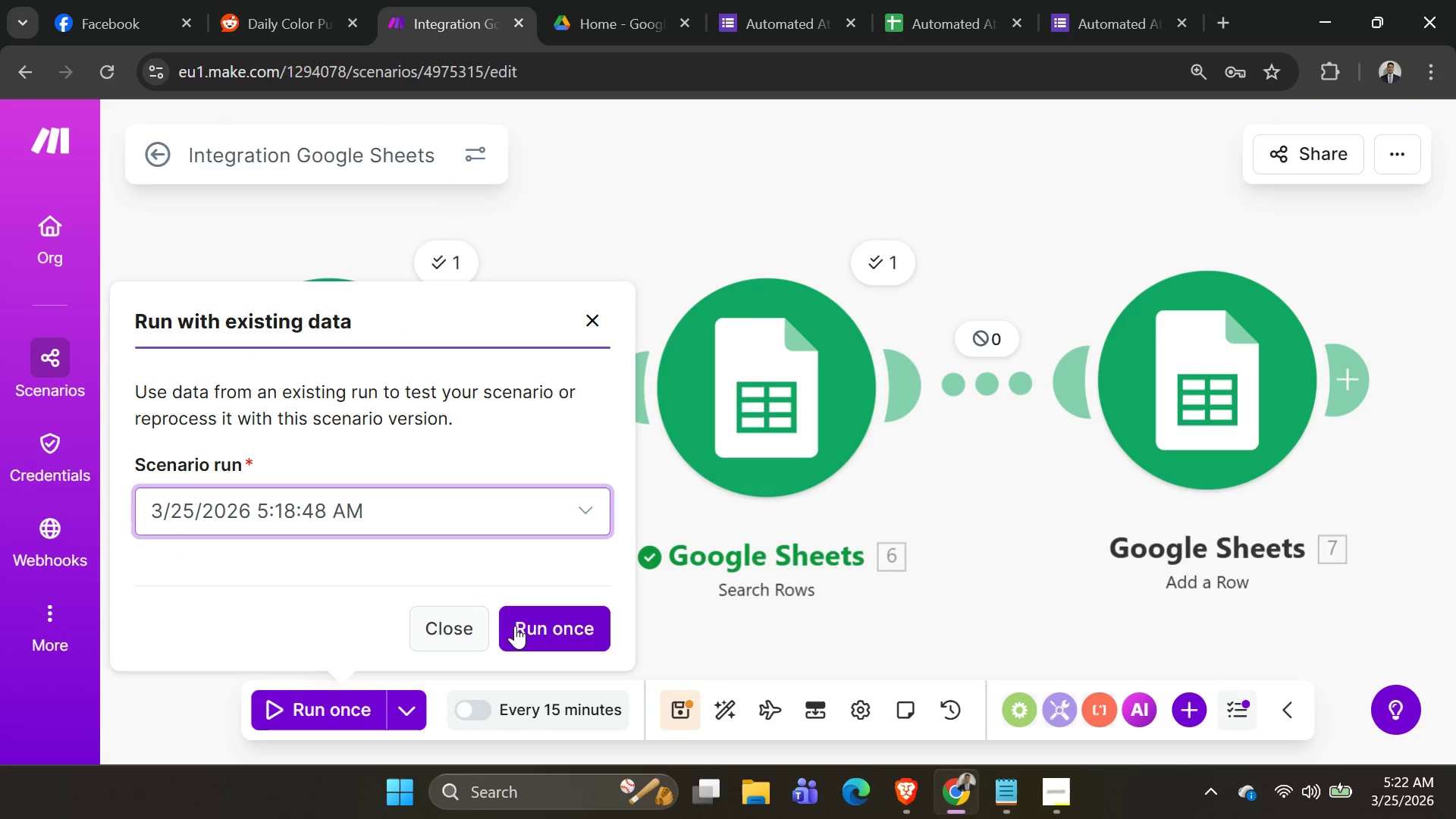 
left_click([519, 626])
 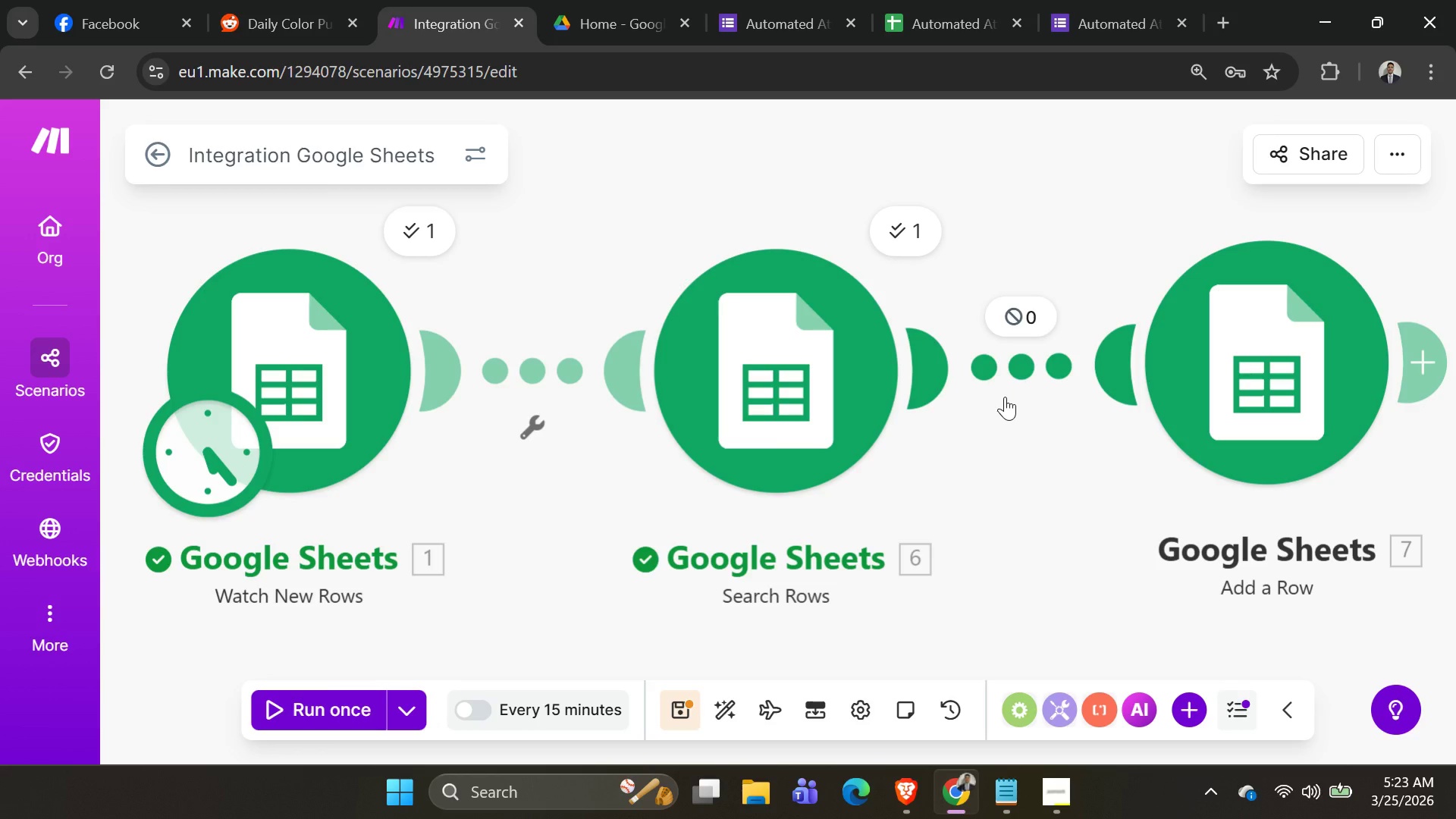 
wait(35.83)
 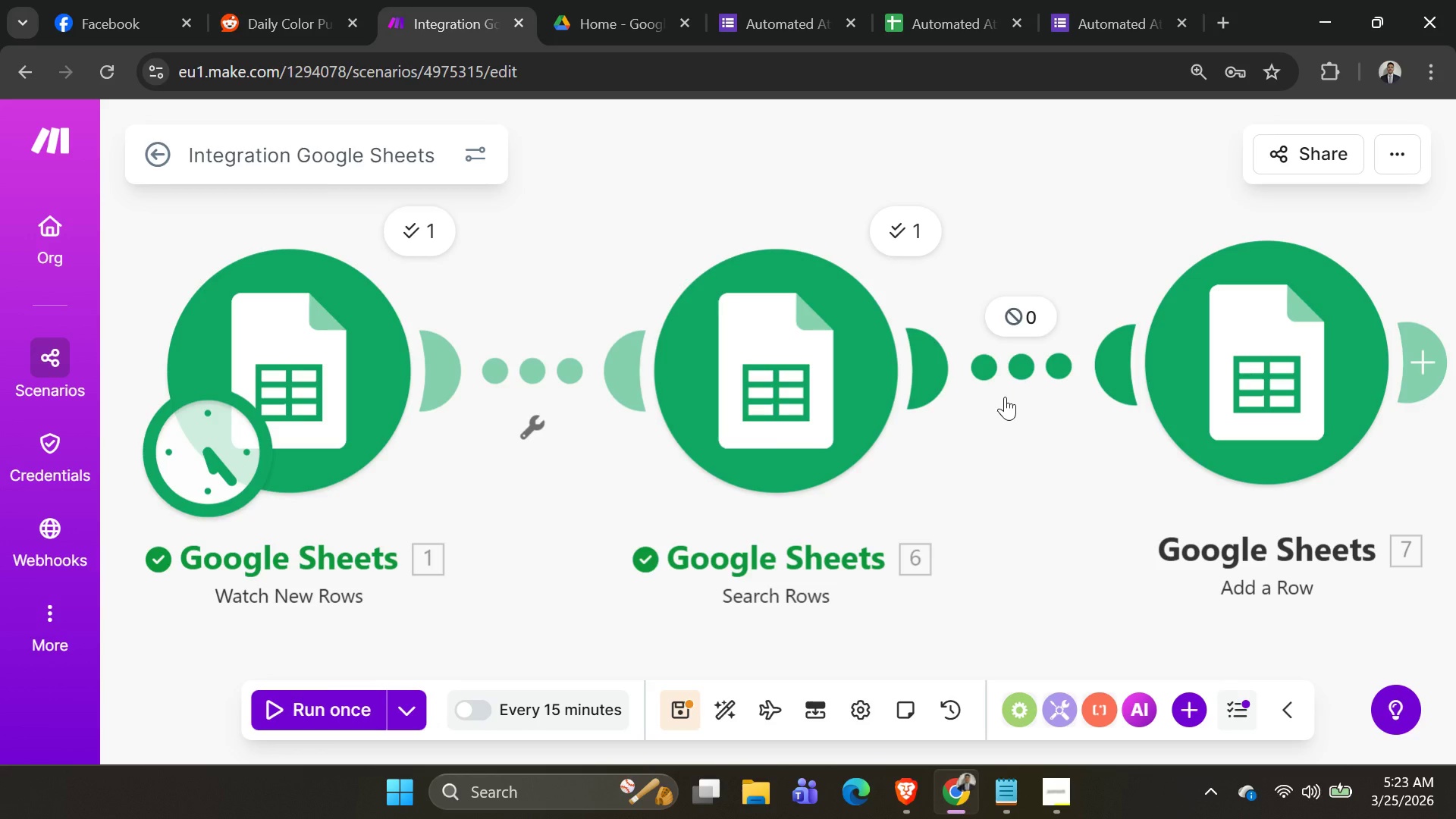 
left_click([1040, 303])
 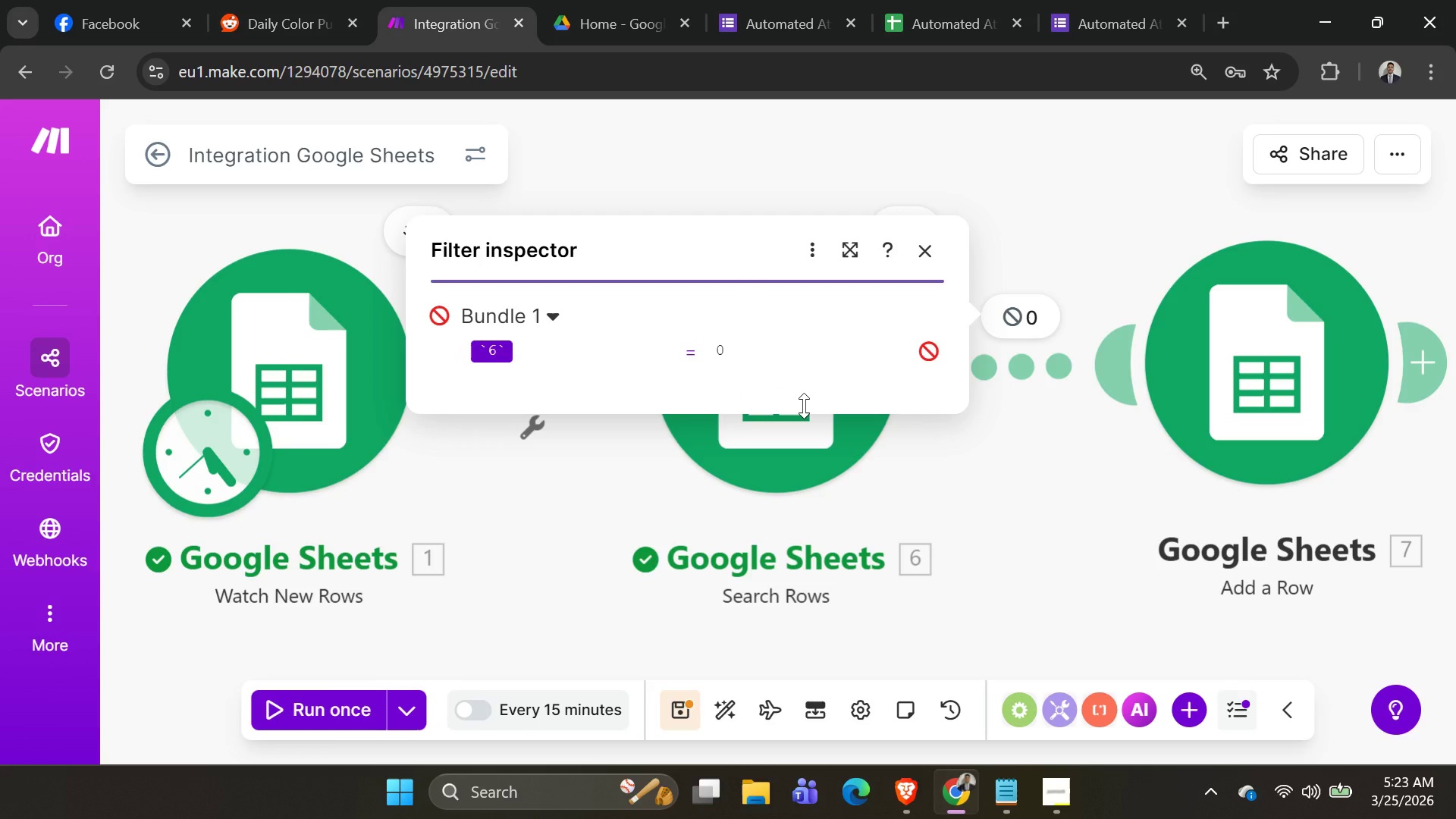 
wait(14.53)
 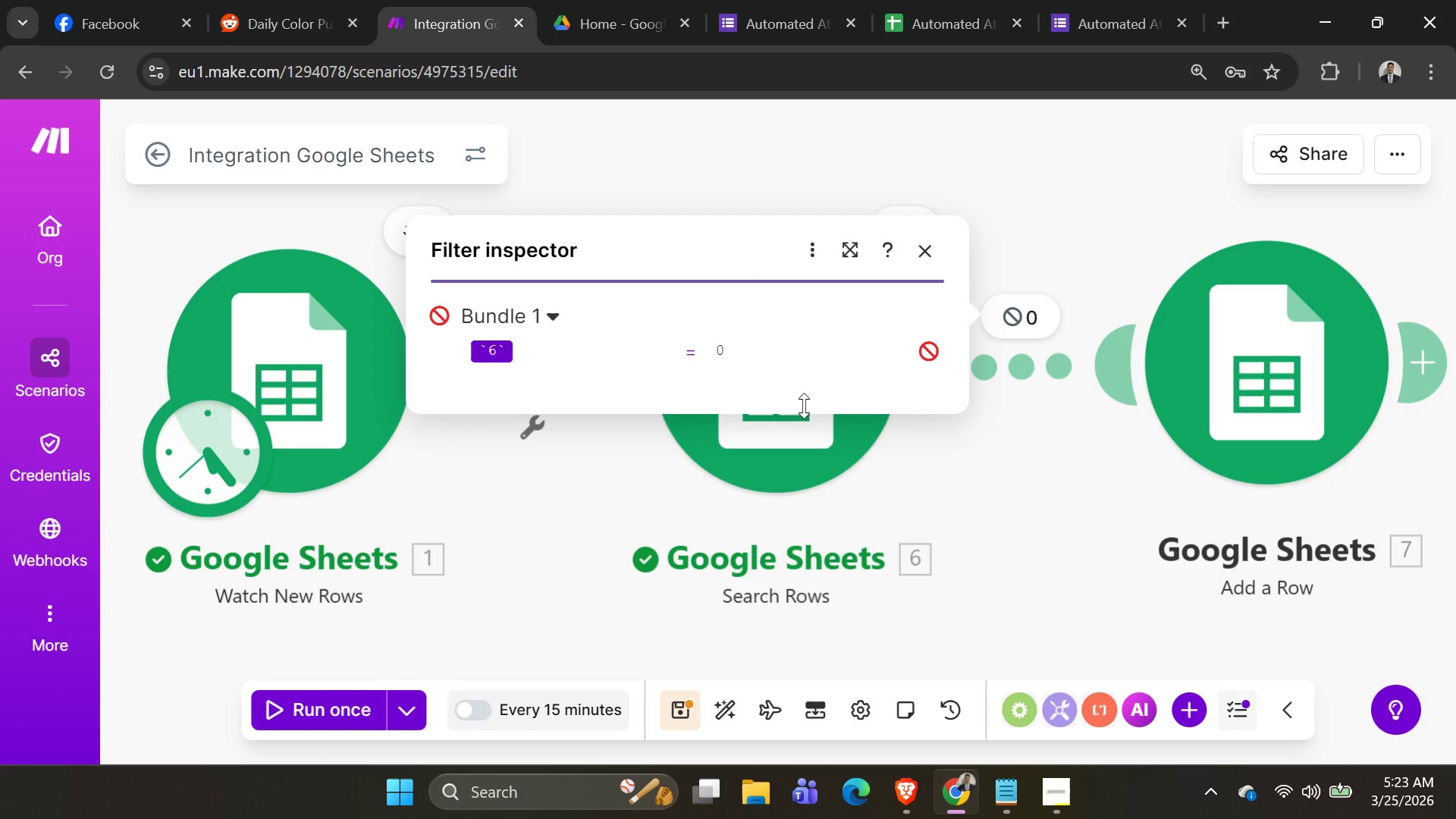 
key(Space)
 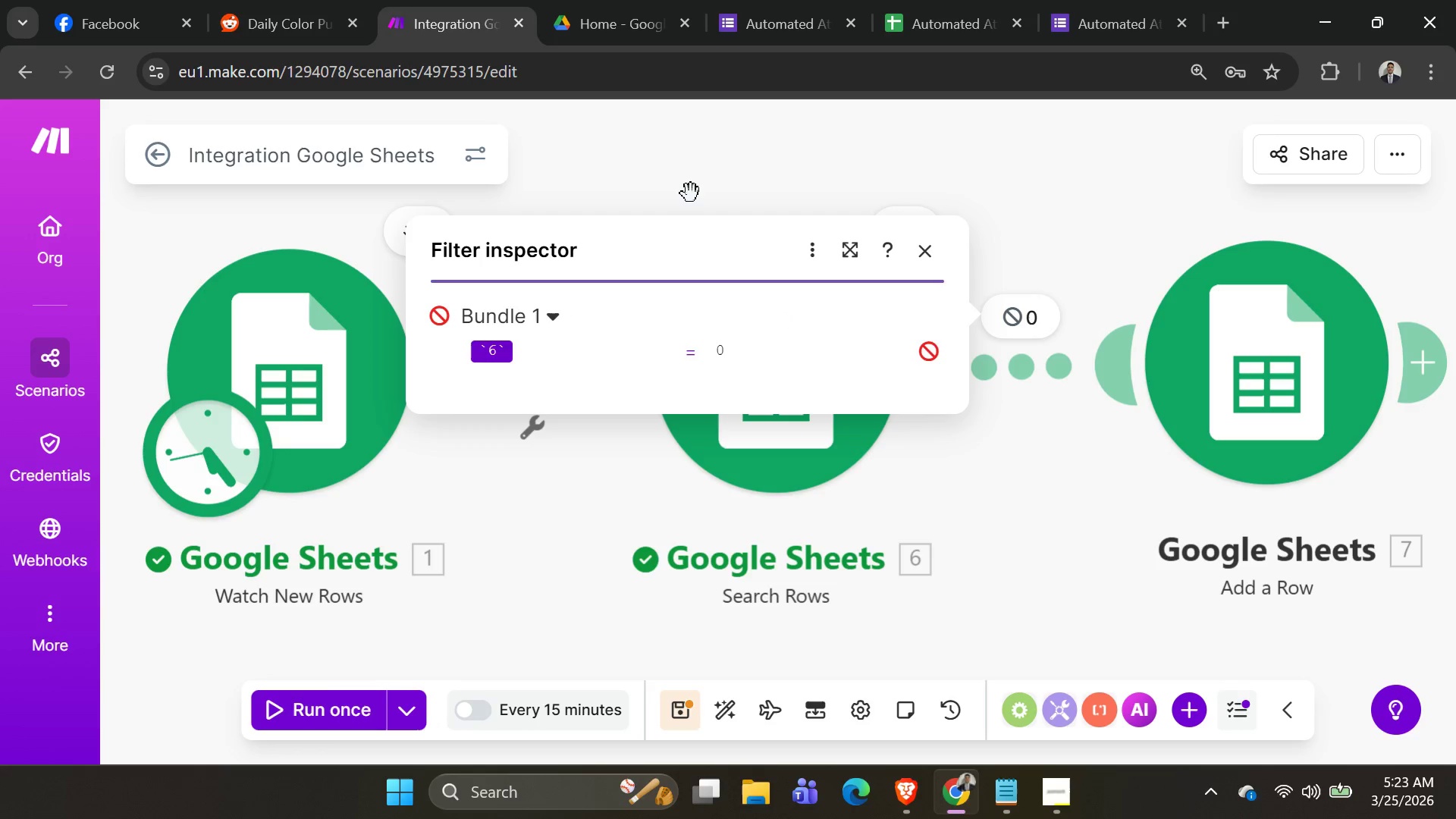 
key(Tab)
 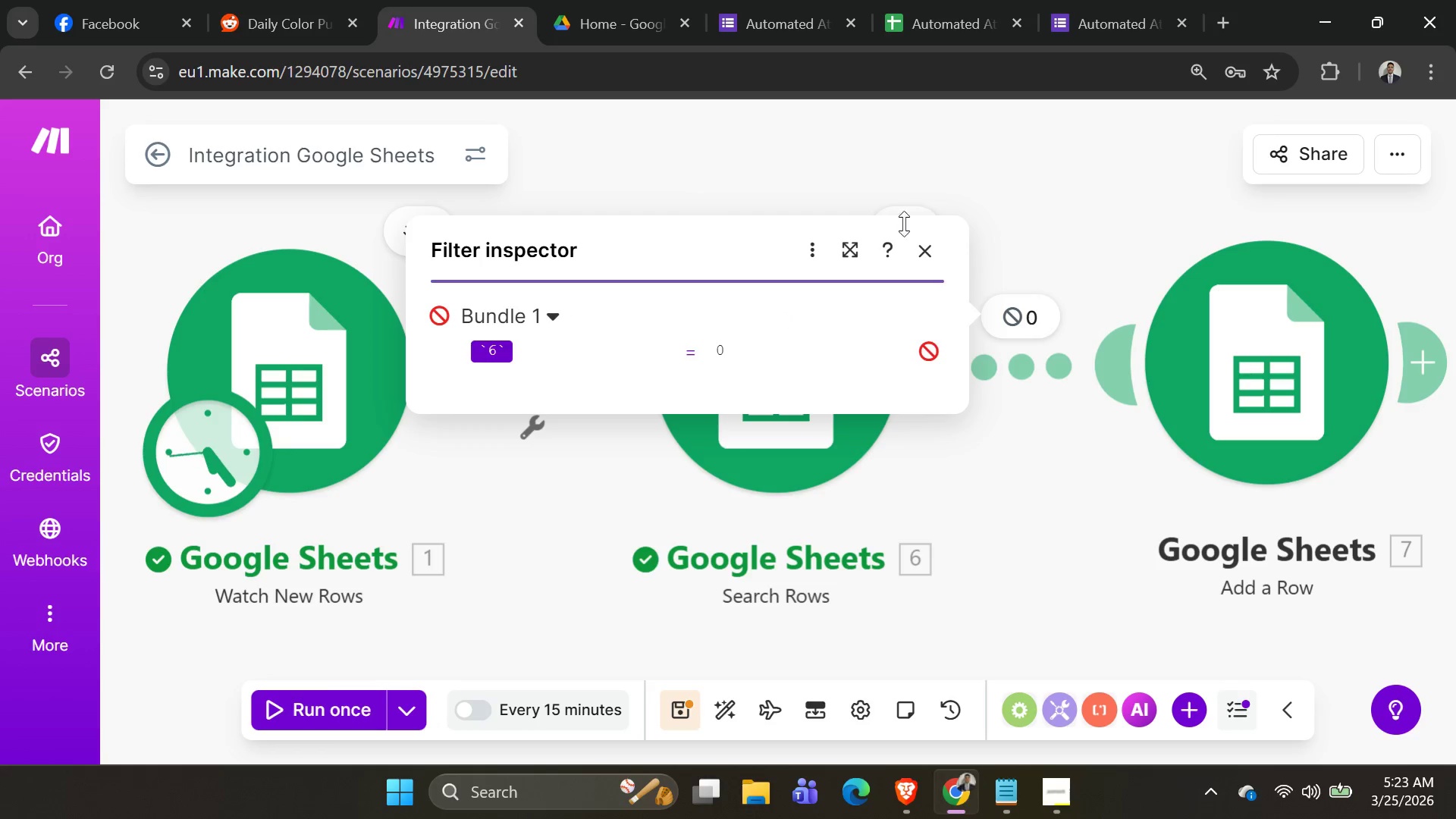 
left_click([930, 247])
 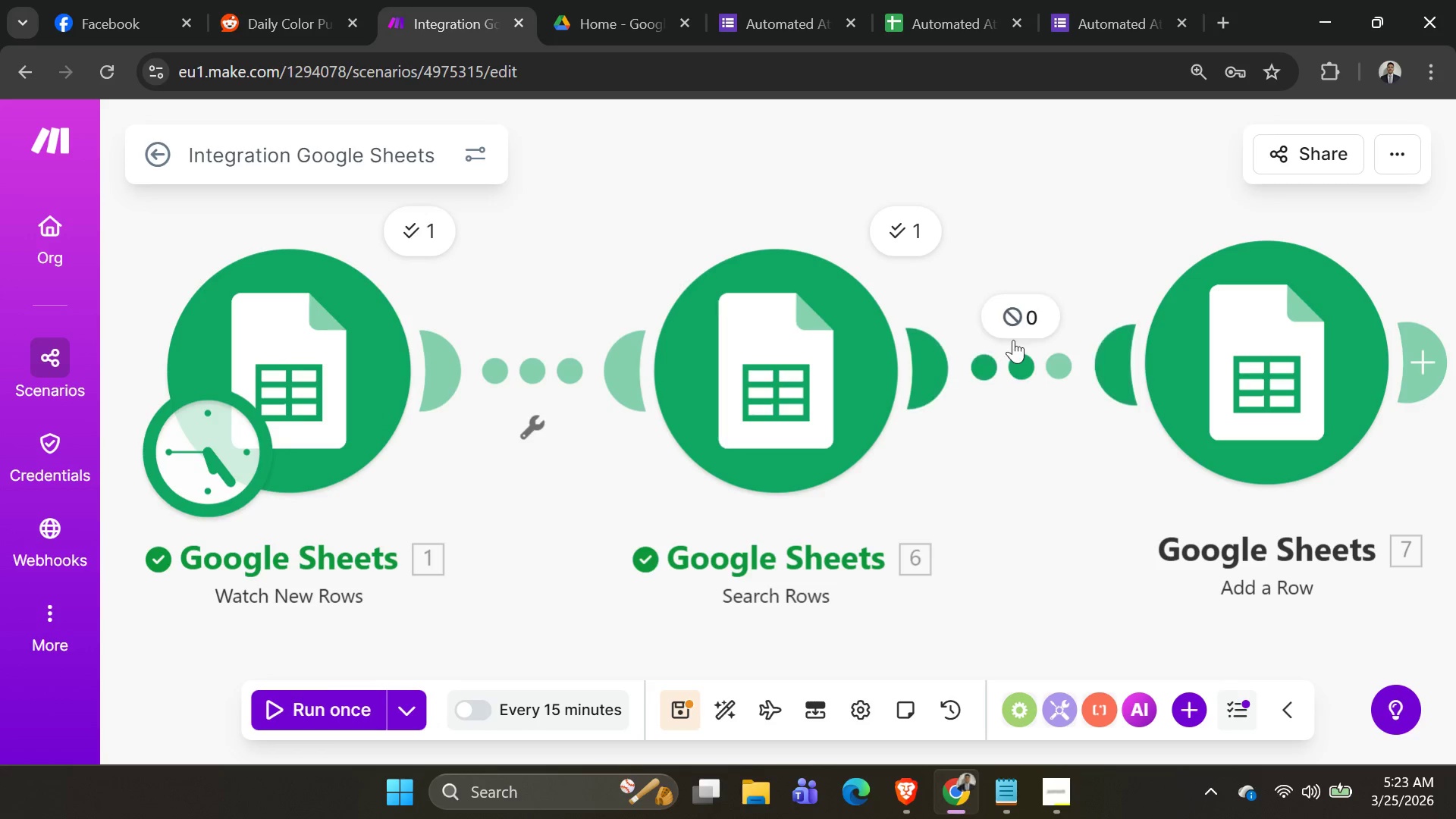 
left_click([1017, 363])
 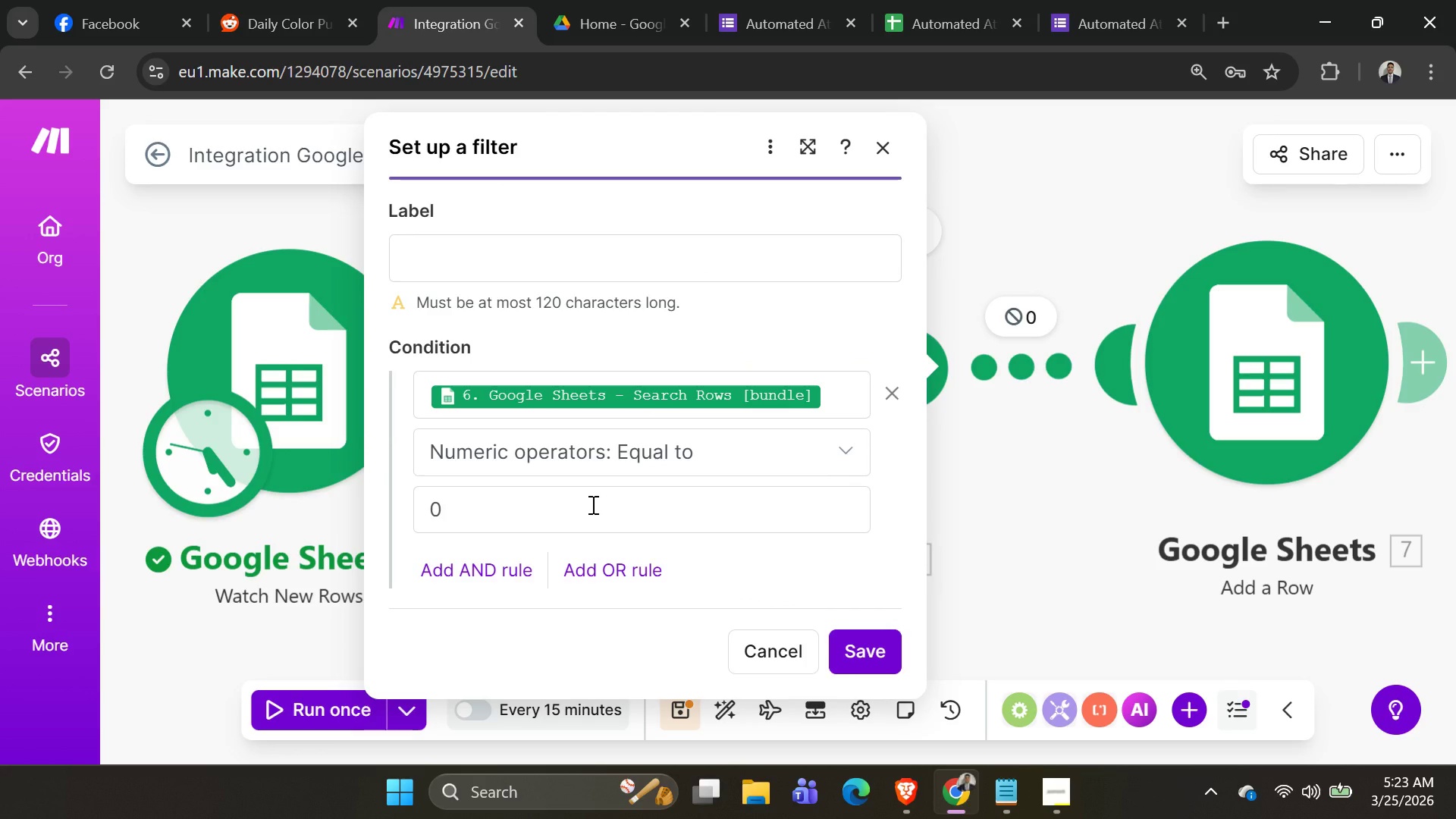 
left_click([592, 504])
 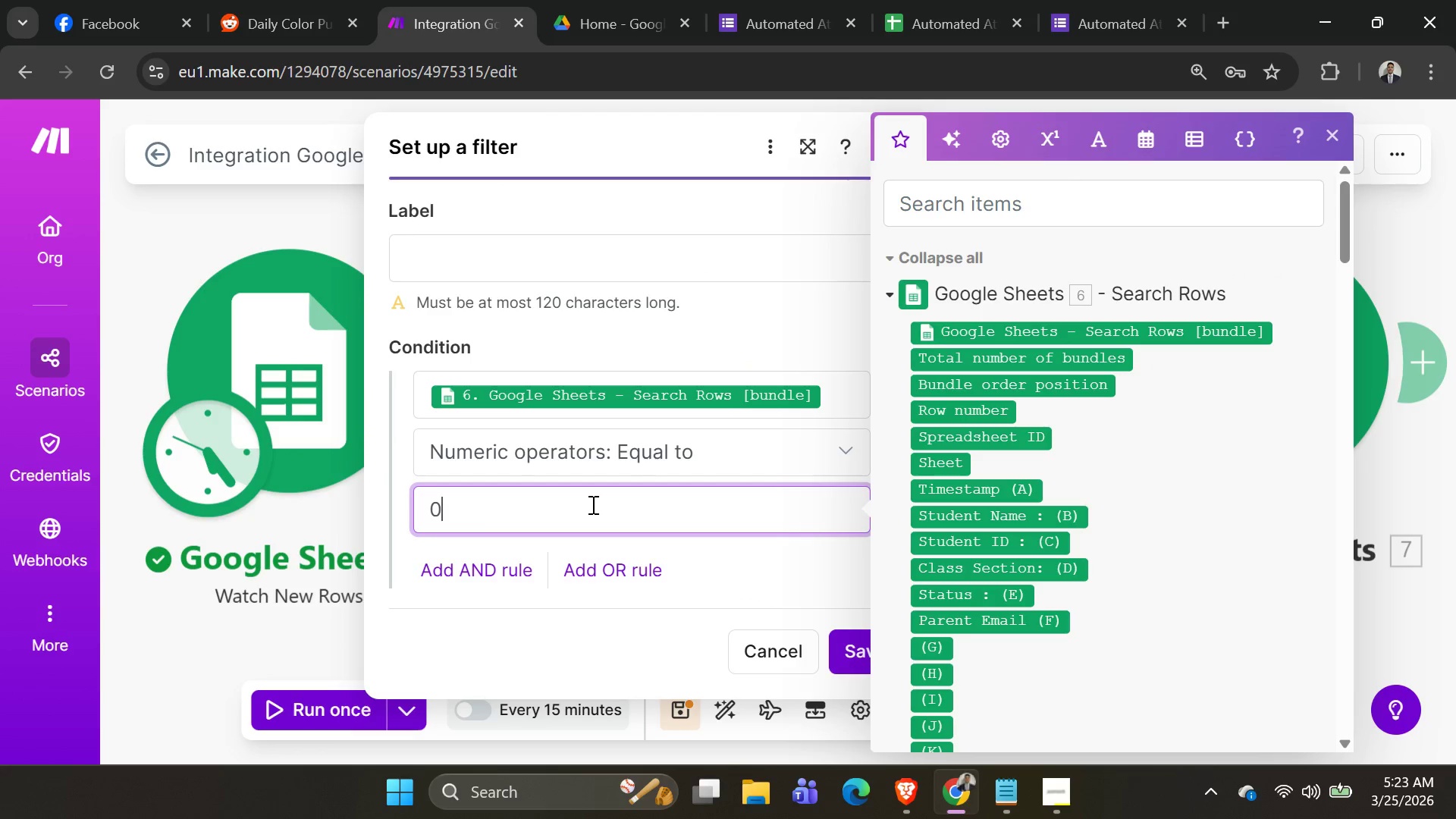 
key(Backspace)
 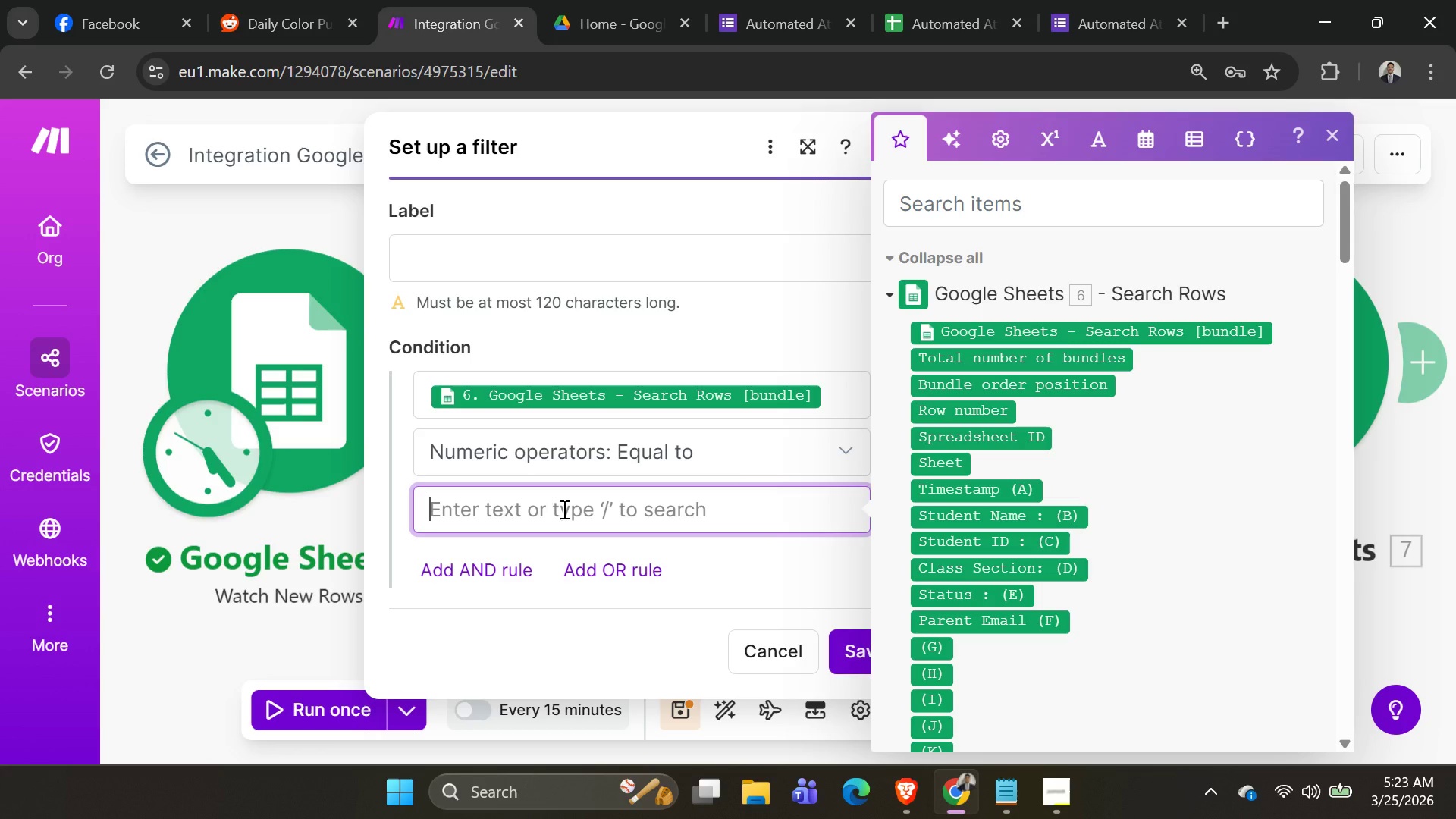 
key(6)
 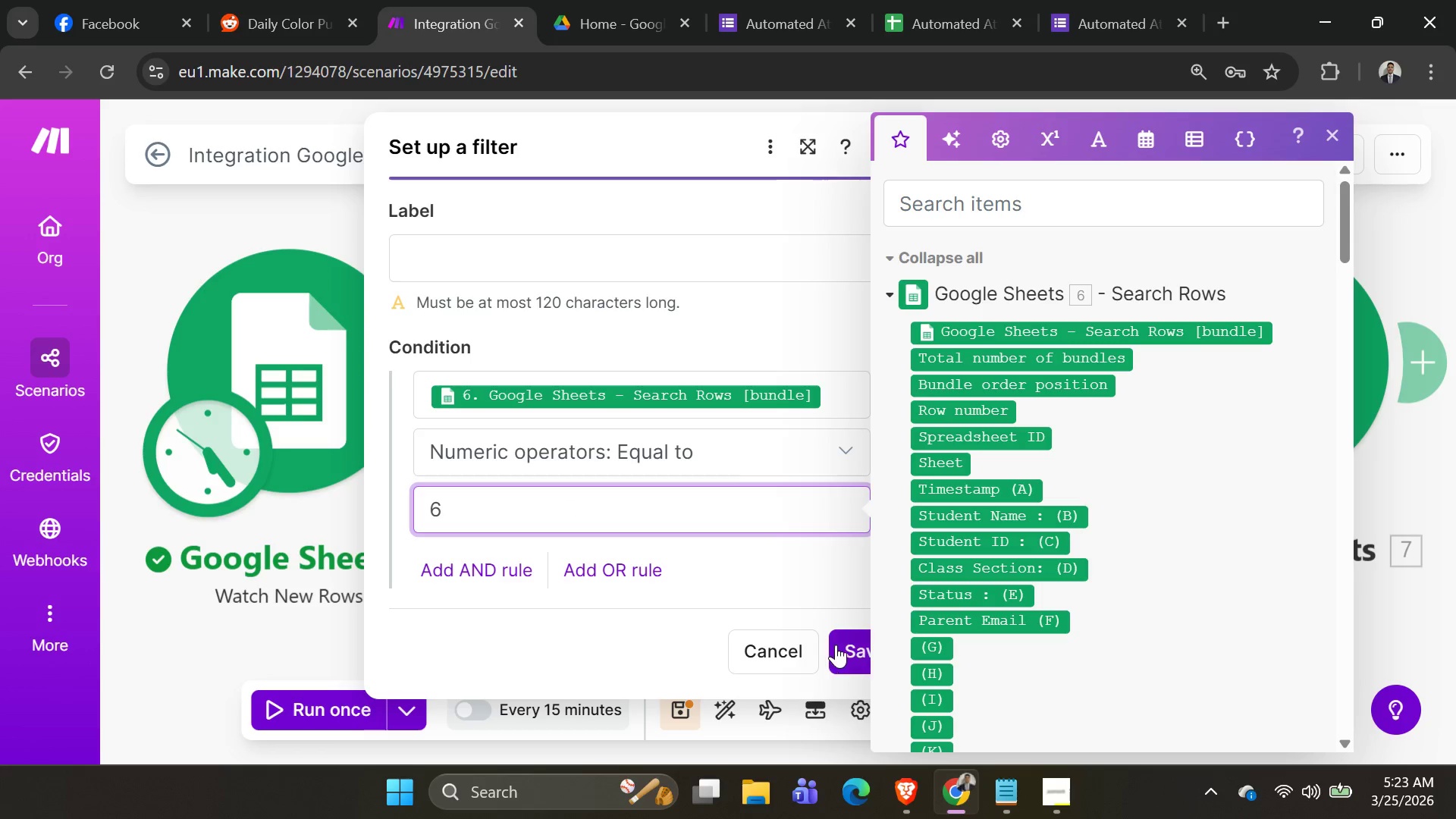 
left_click([847, 648])
 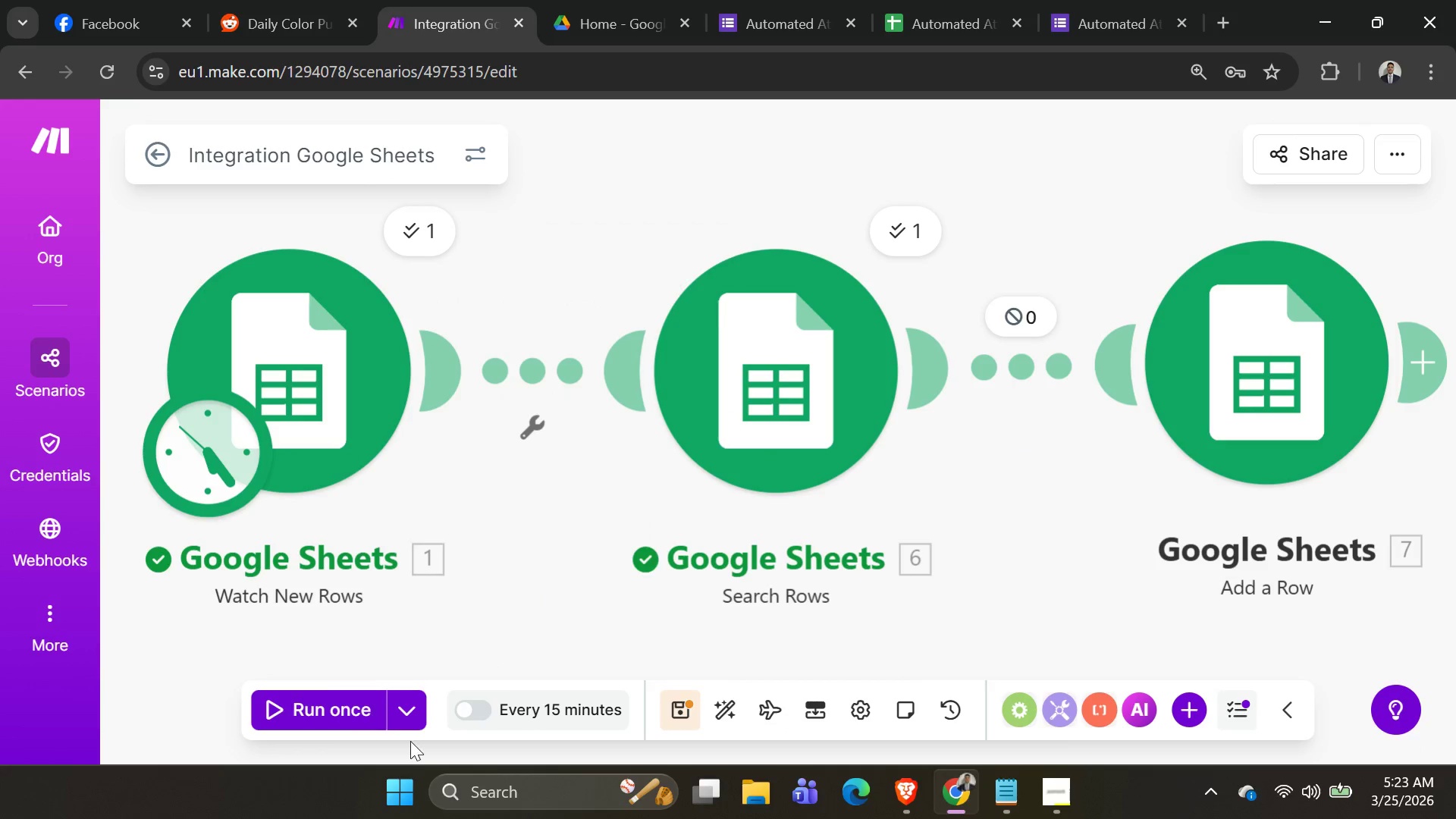 
left_click([408, 727])
 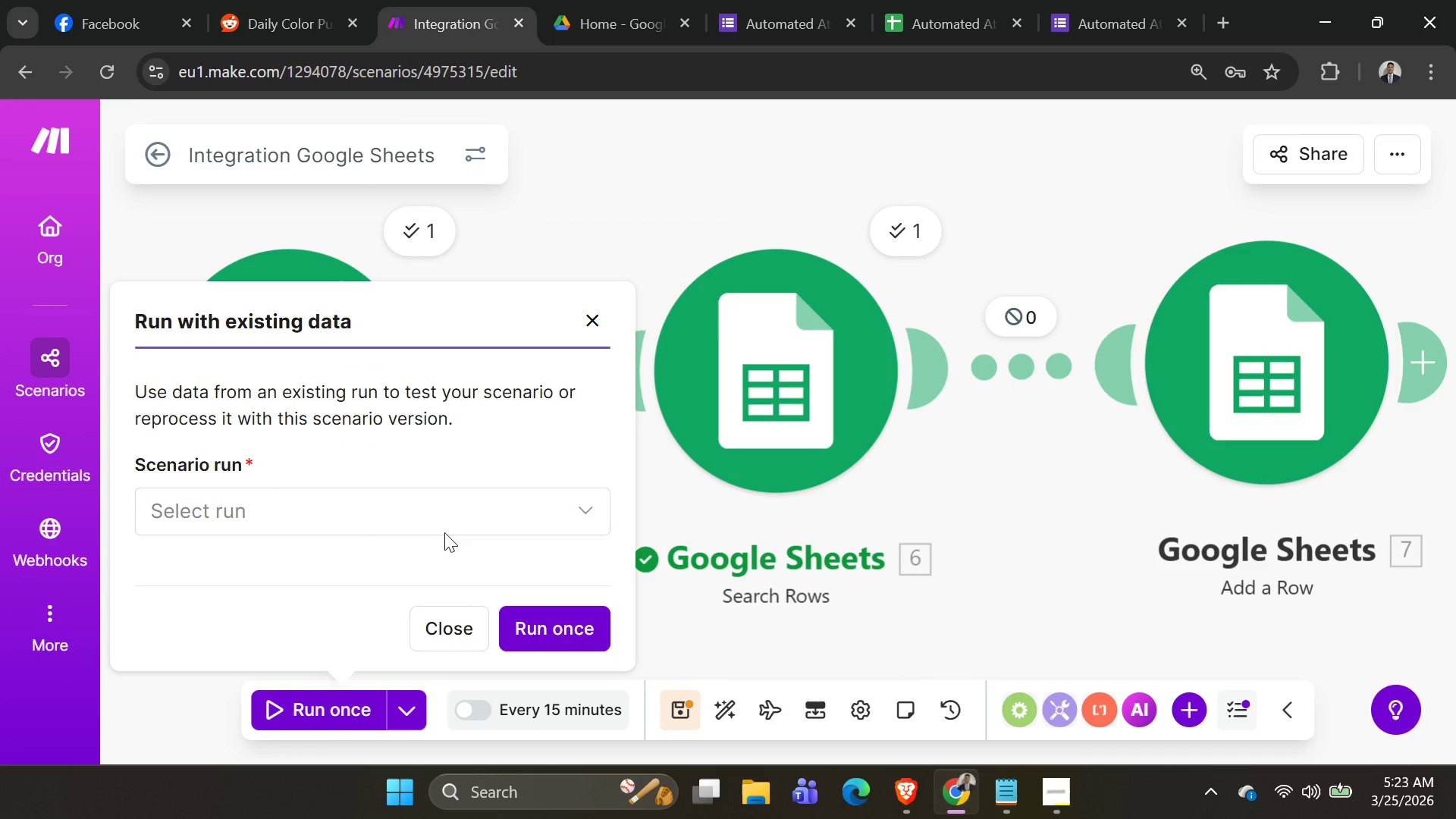 
left_click([443, 508])
 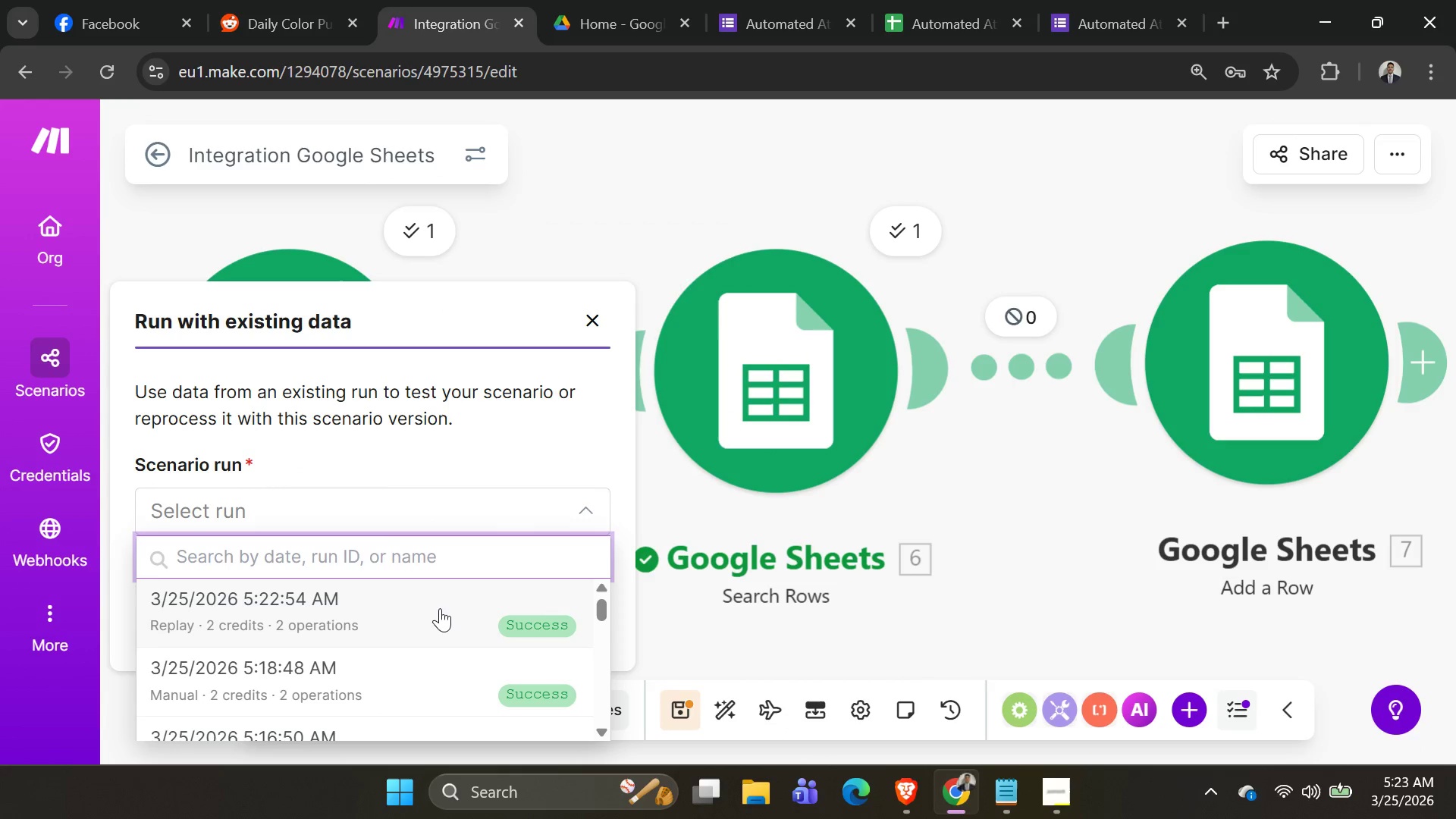 
left_click([440, 608])
 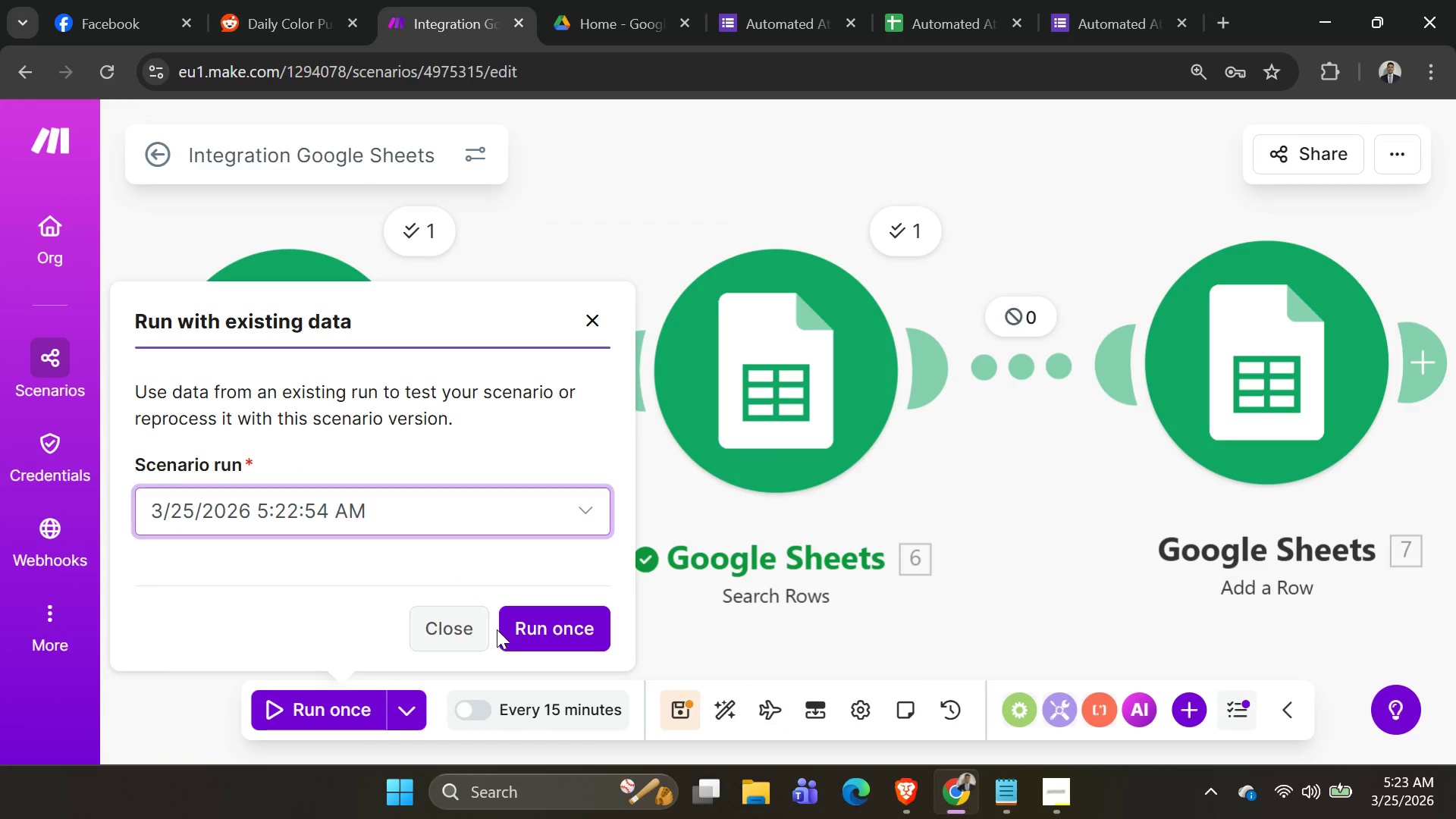 
left_click([497, 629])
 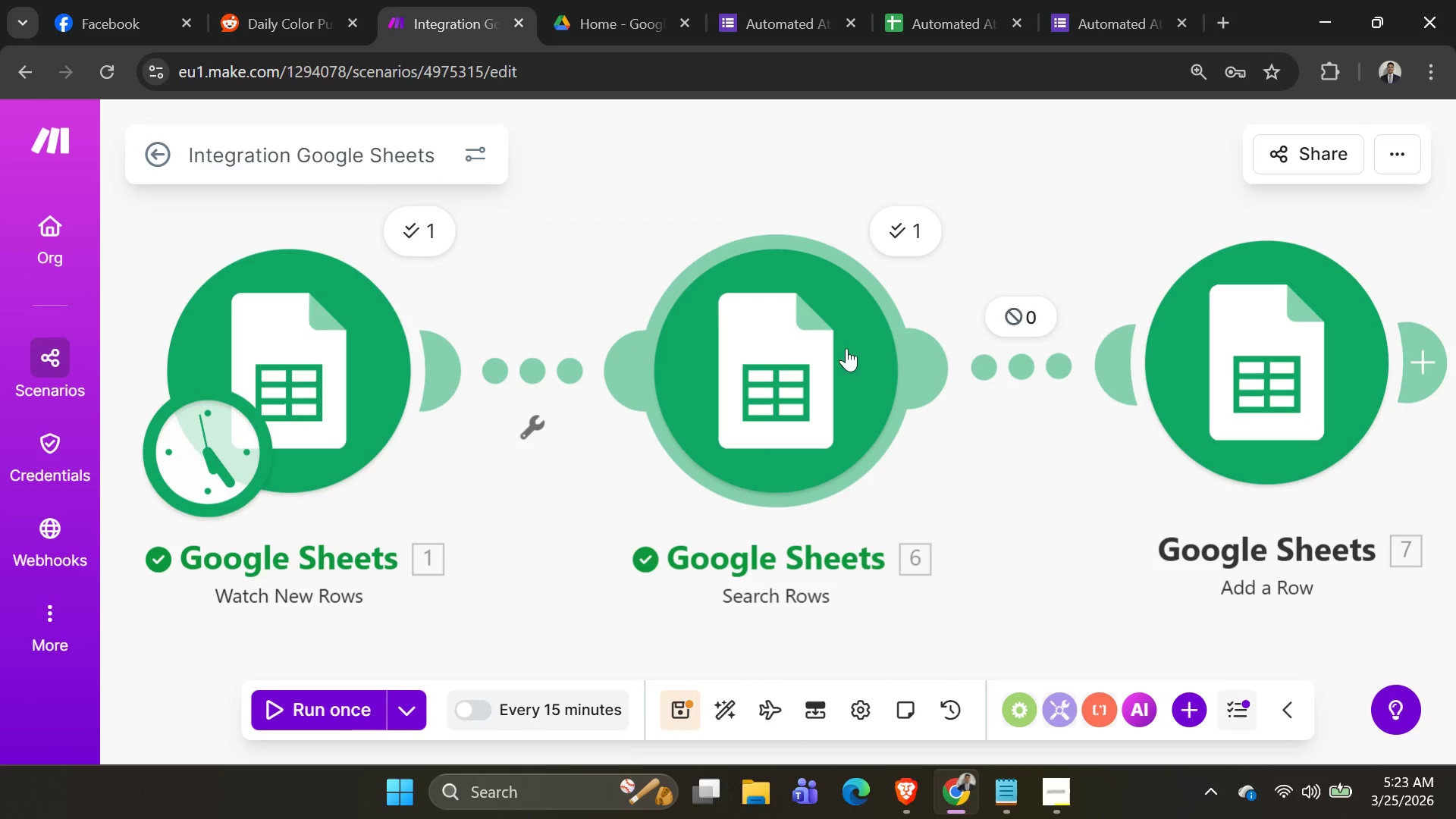 
left_click([995, 312])
 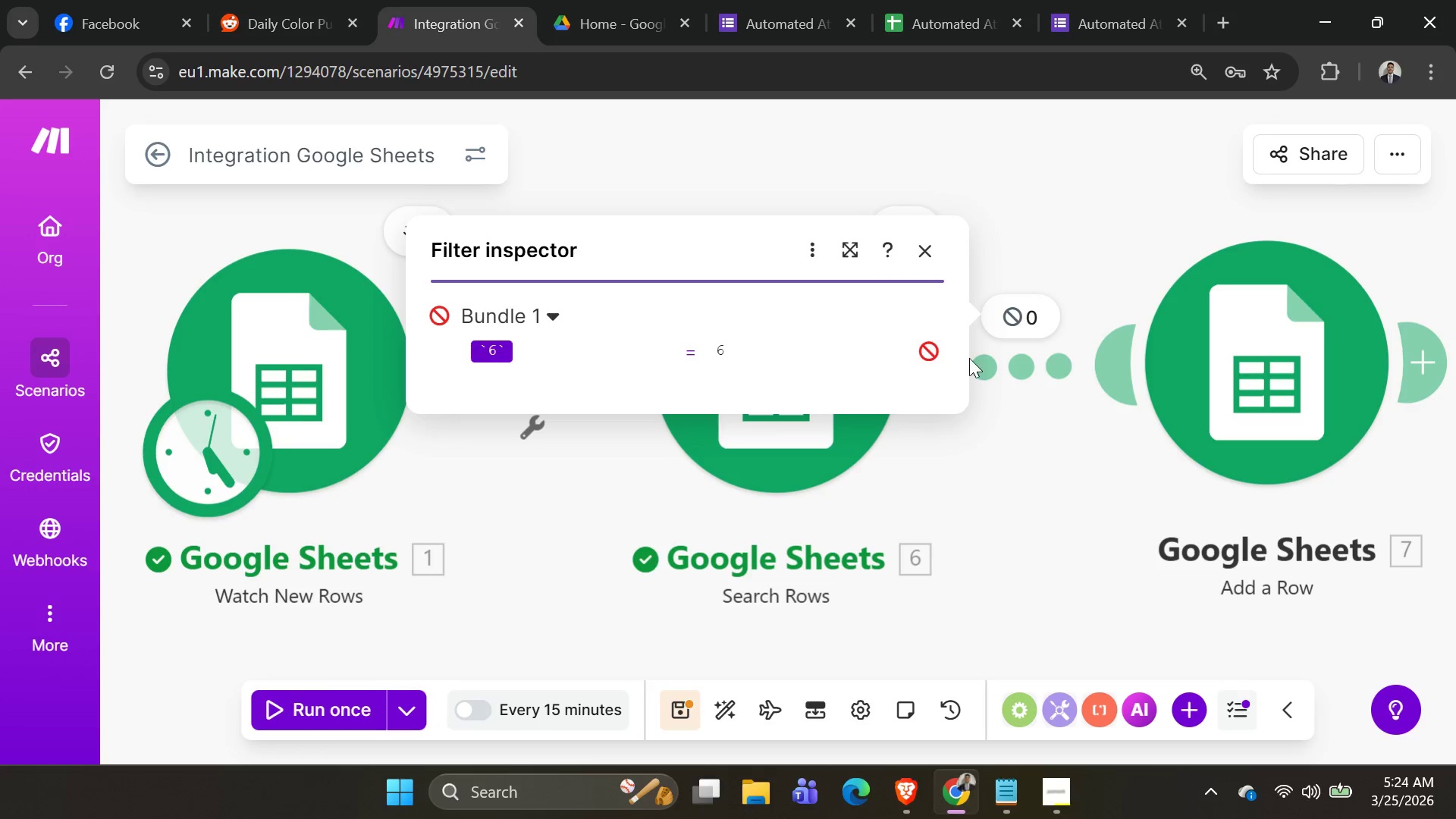 
left_click([1013, 356])
 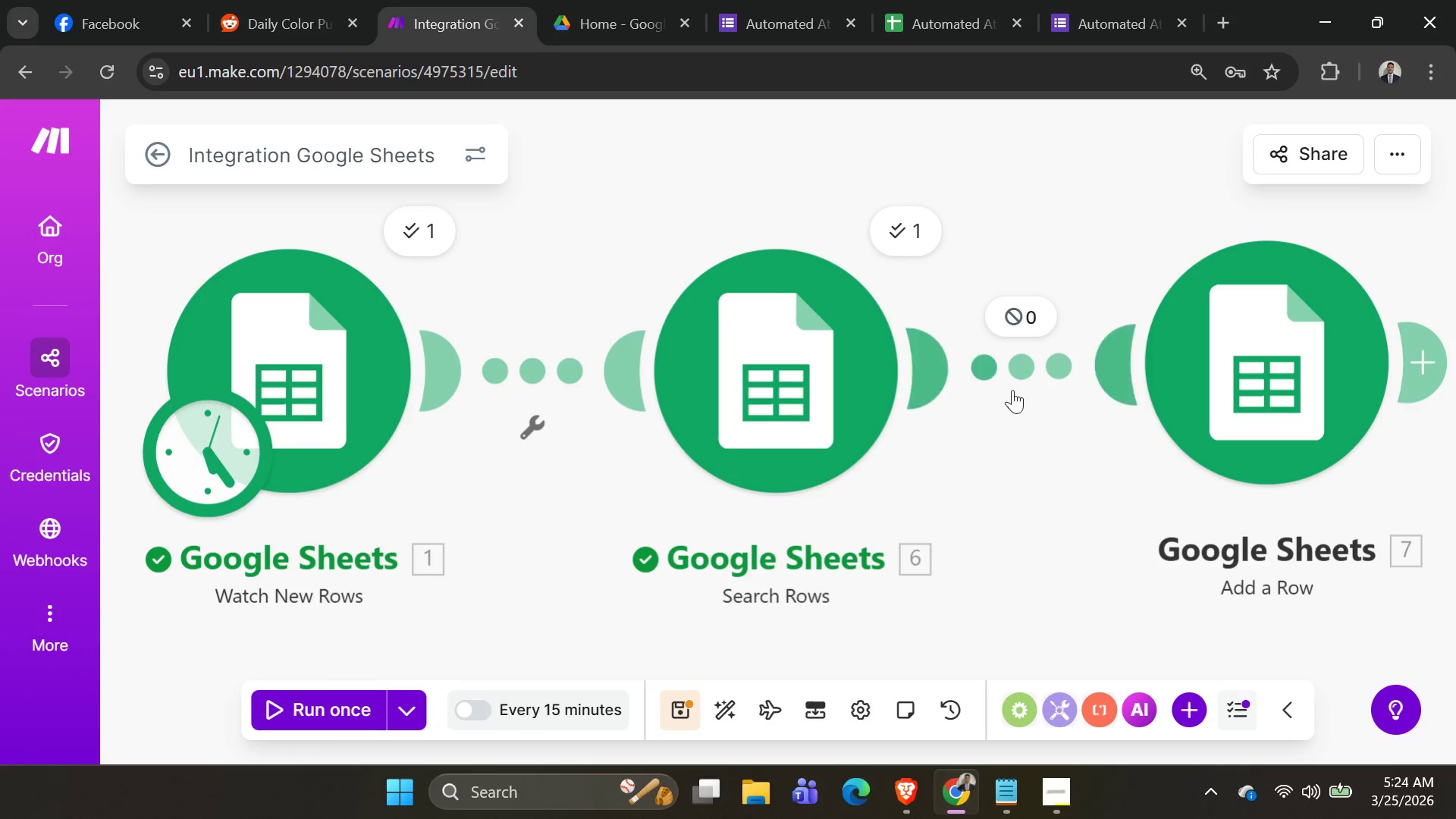 
left_click([1025, 375])
 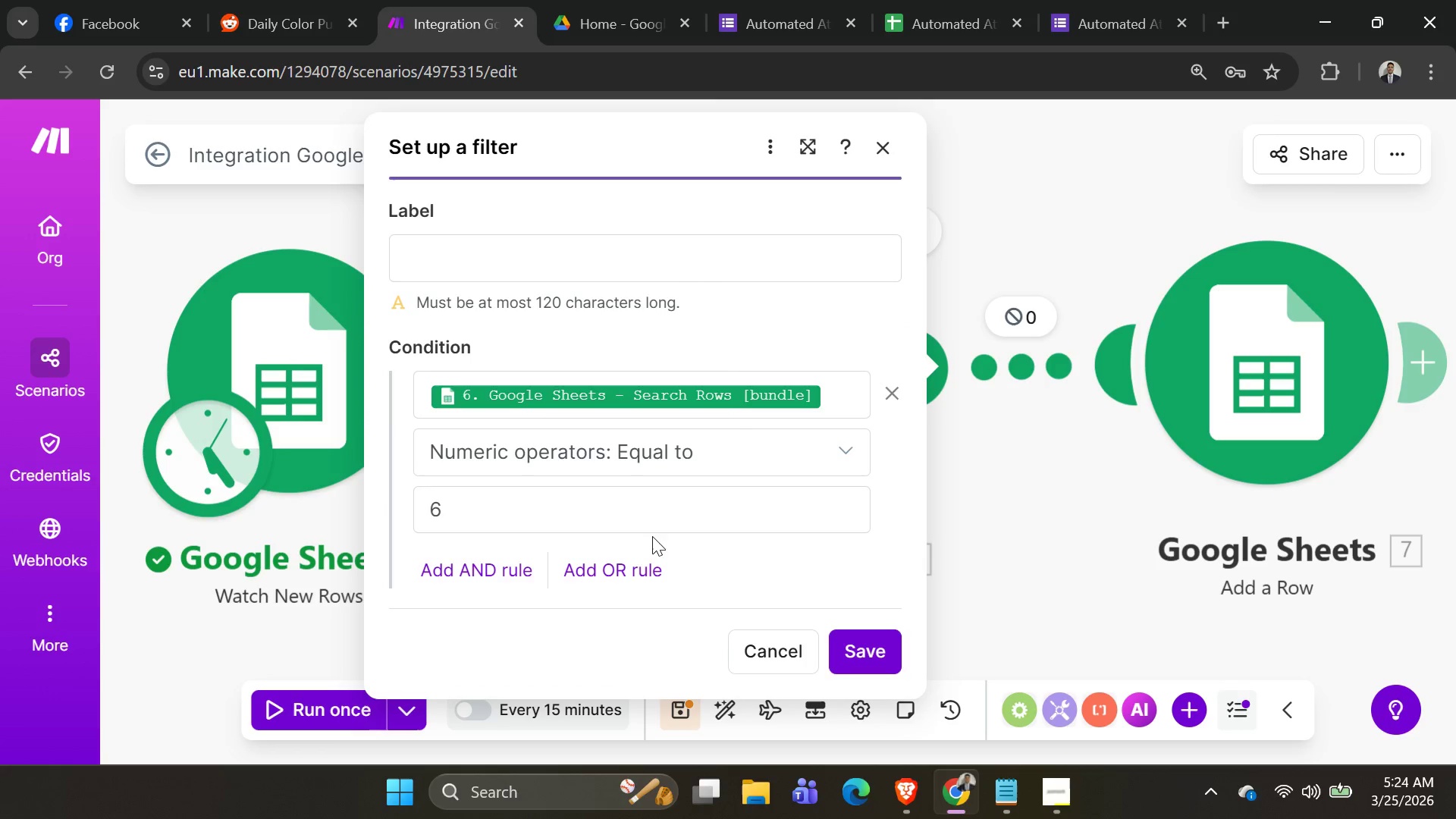 
left_click_drag(start_coordinate=[654, 514], to_coordinate=[659, 514])
 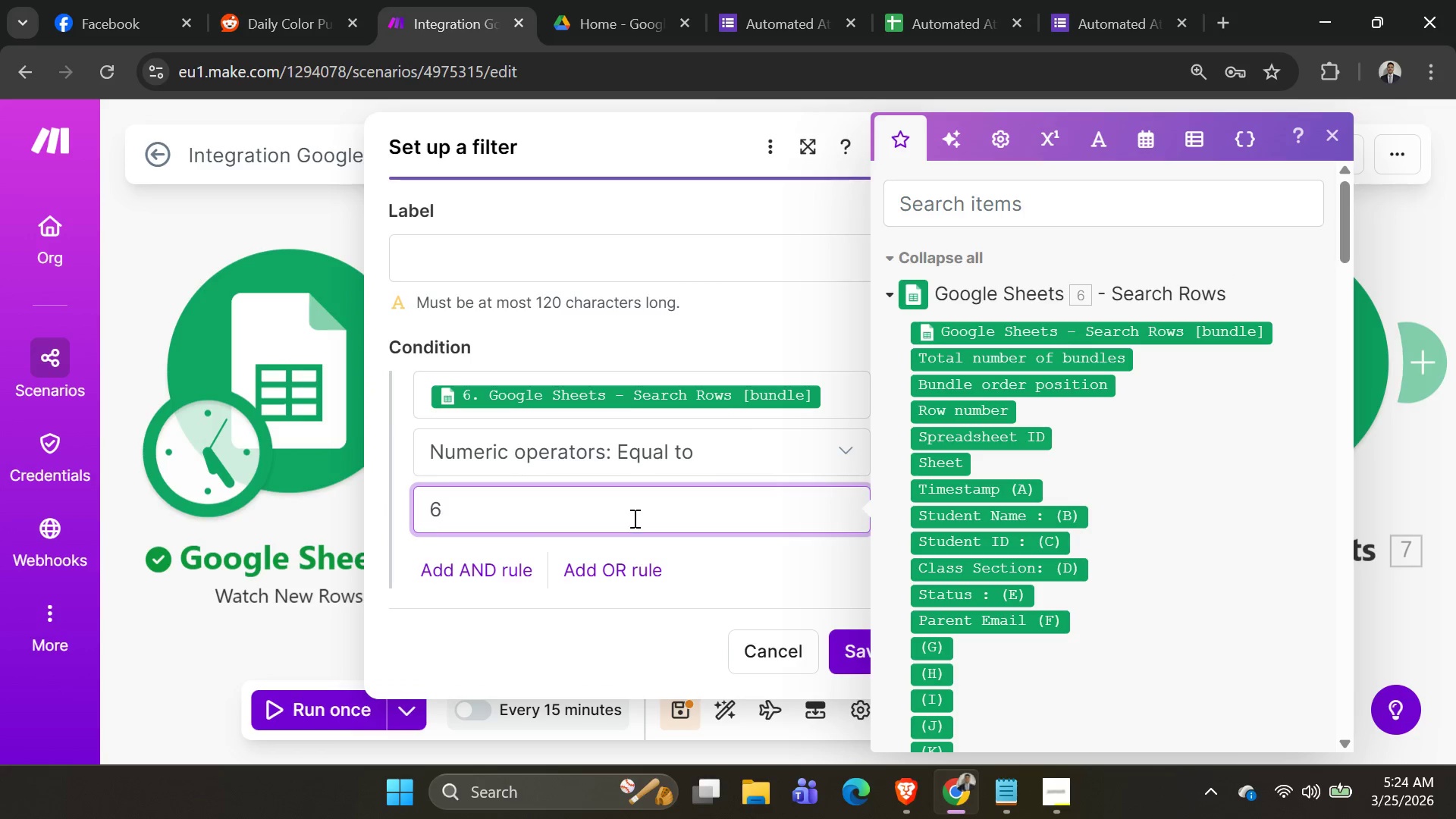 
key(Backspace)
 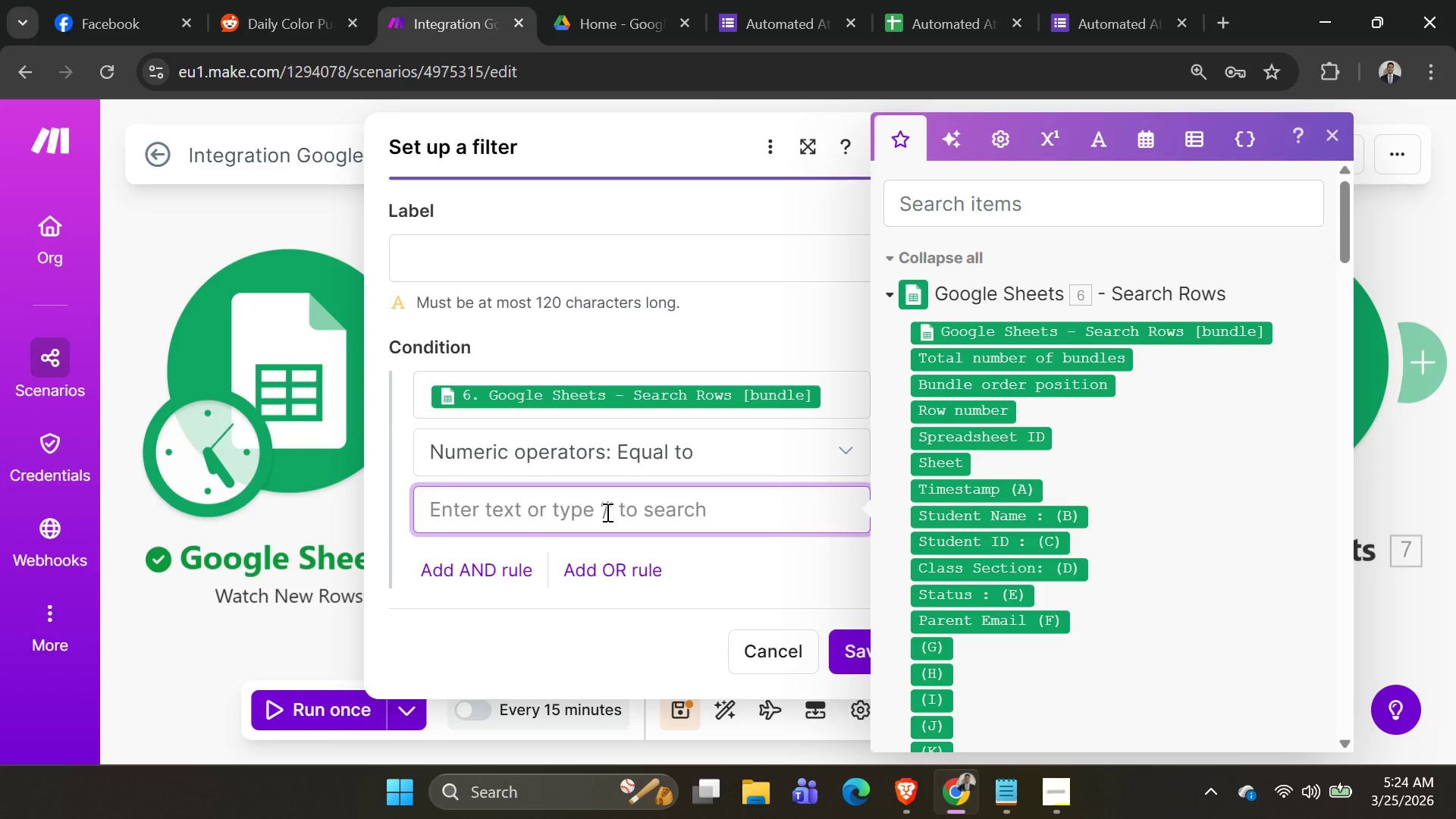 
key(0)
 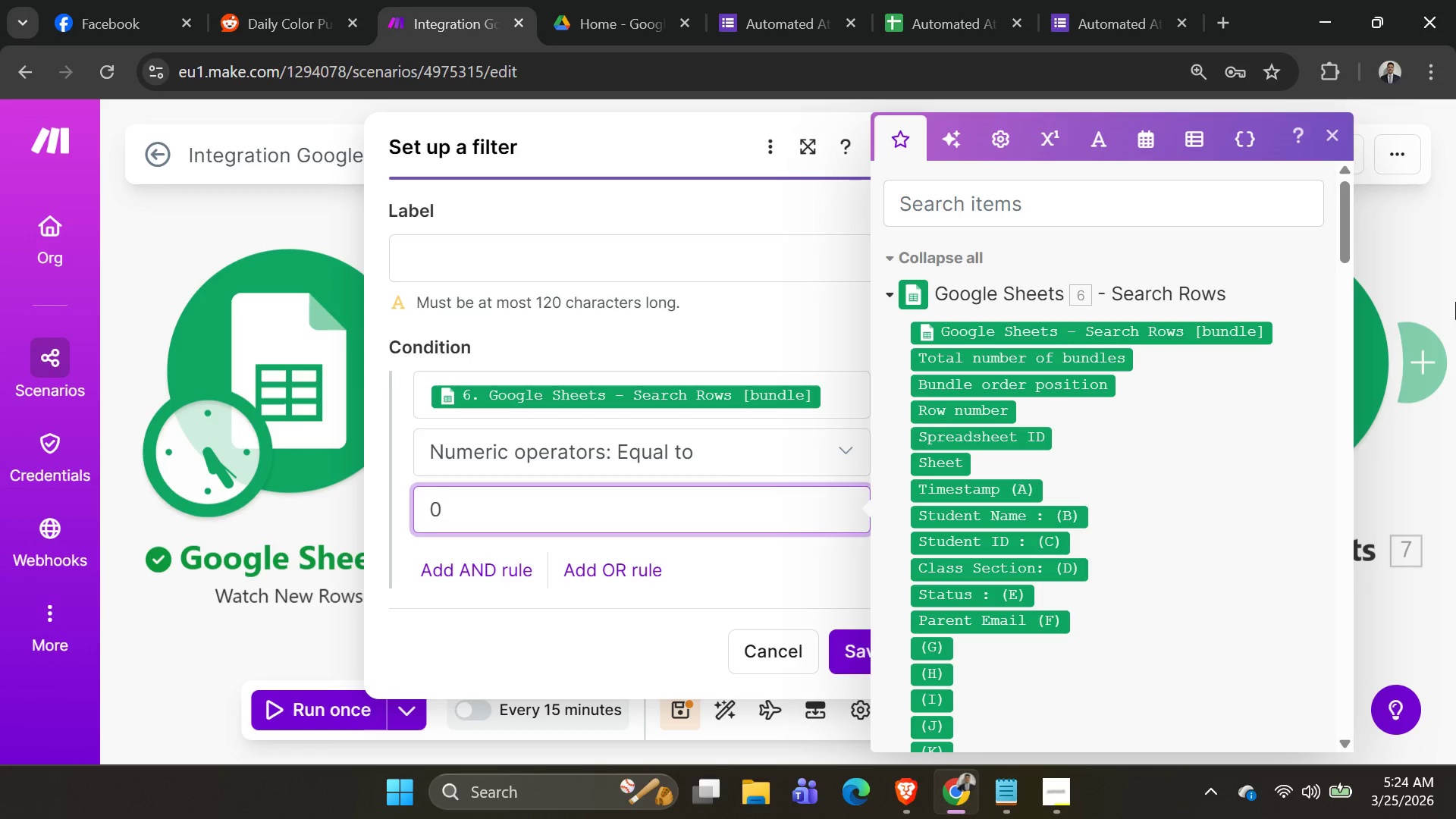 
wait(20.27)
 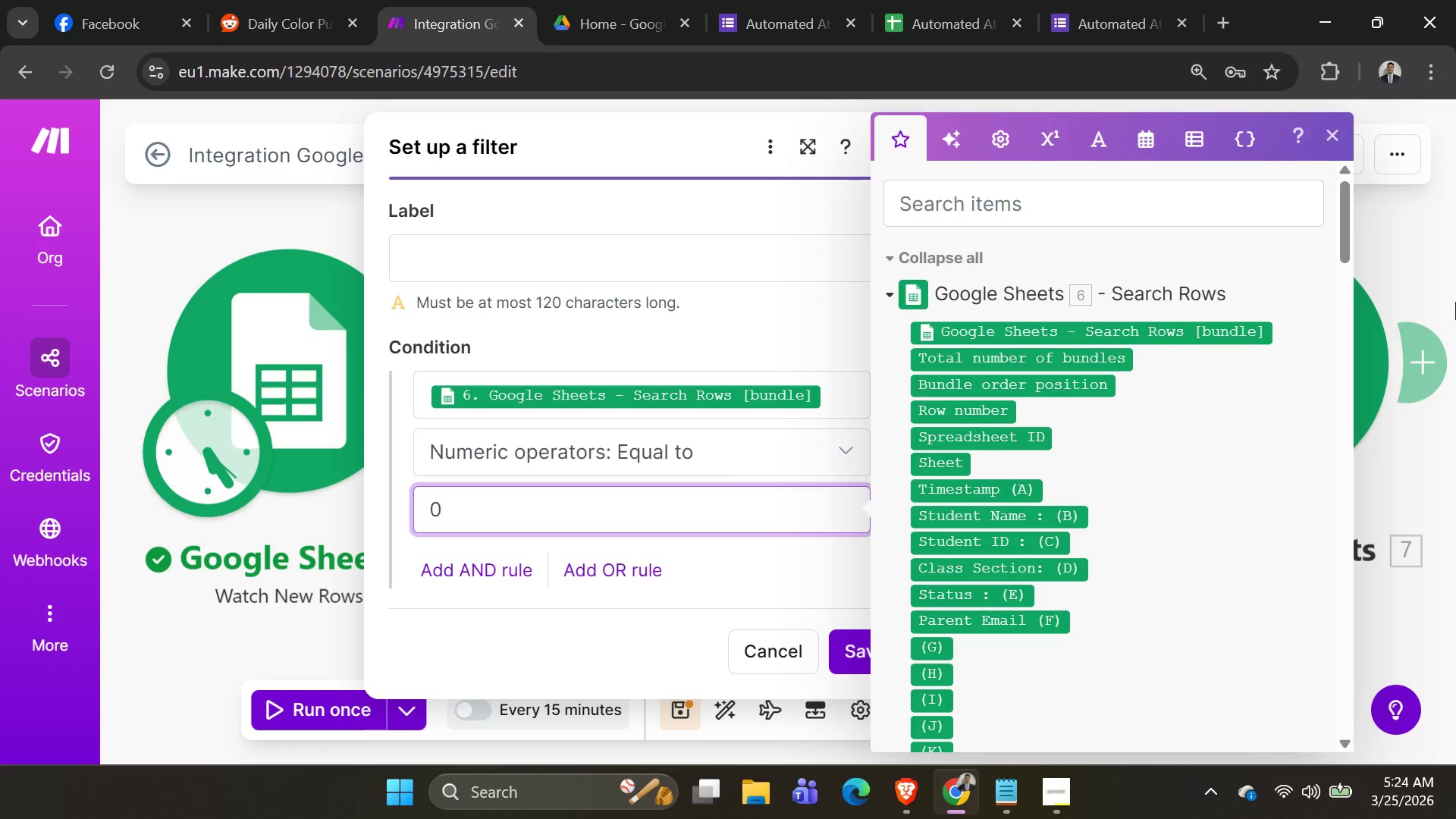 
scroll: coordinate [1113, 381], scroll_direction: down, amount: 25.0